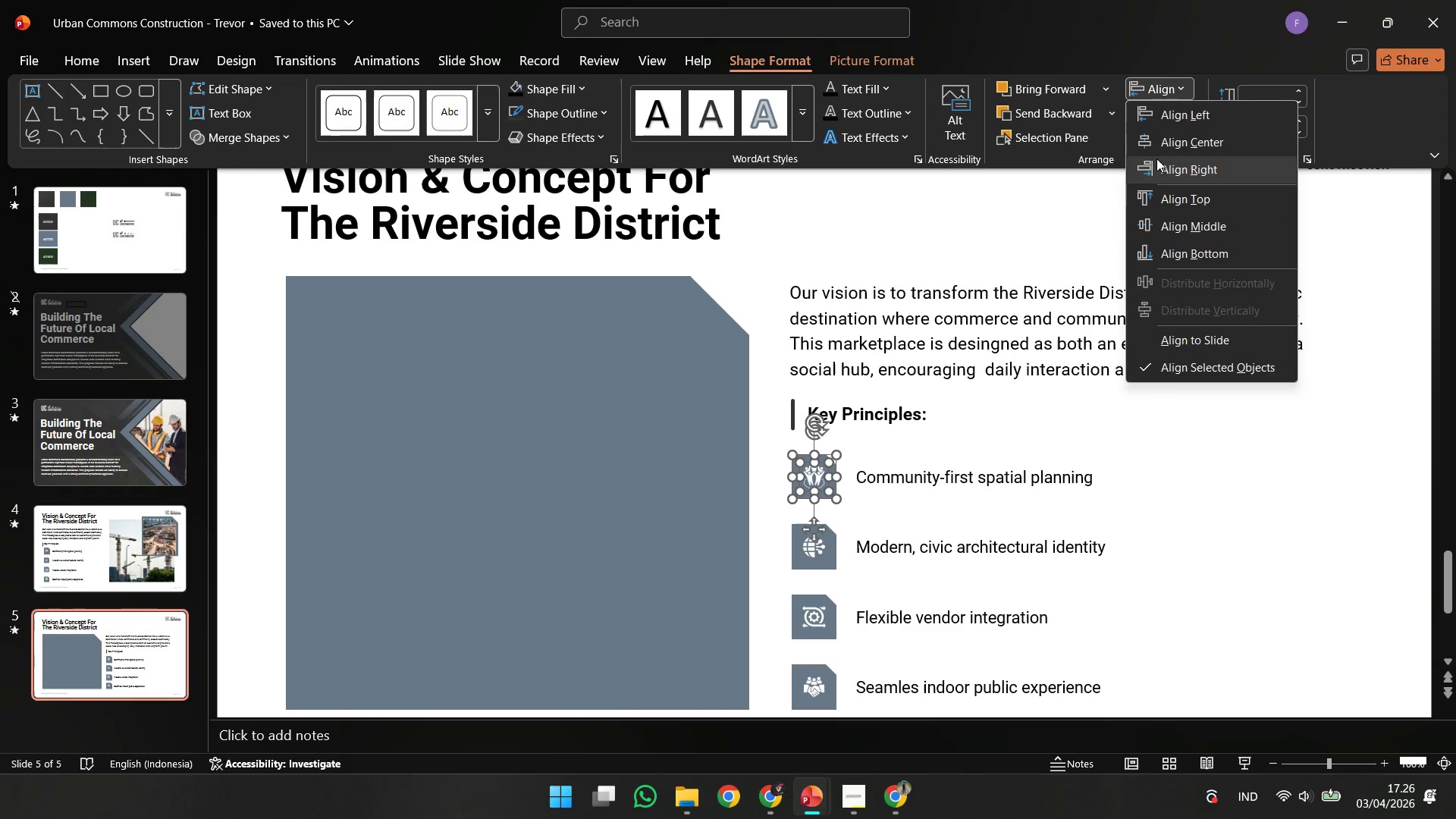 
left_click([1156, 147])
 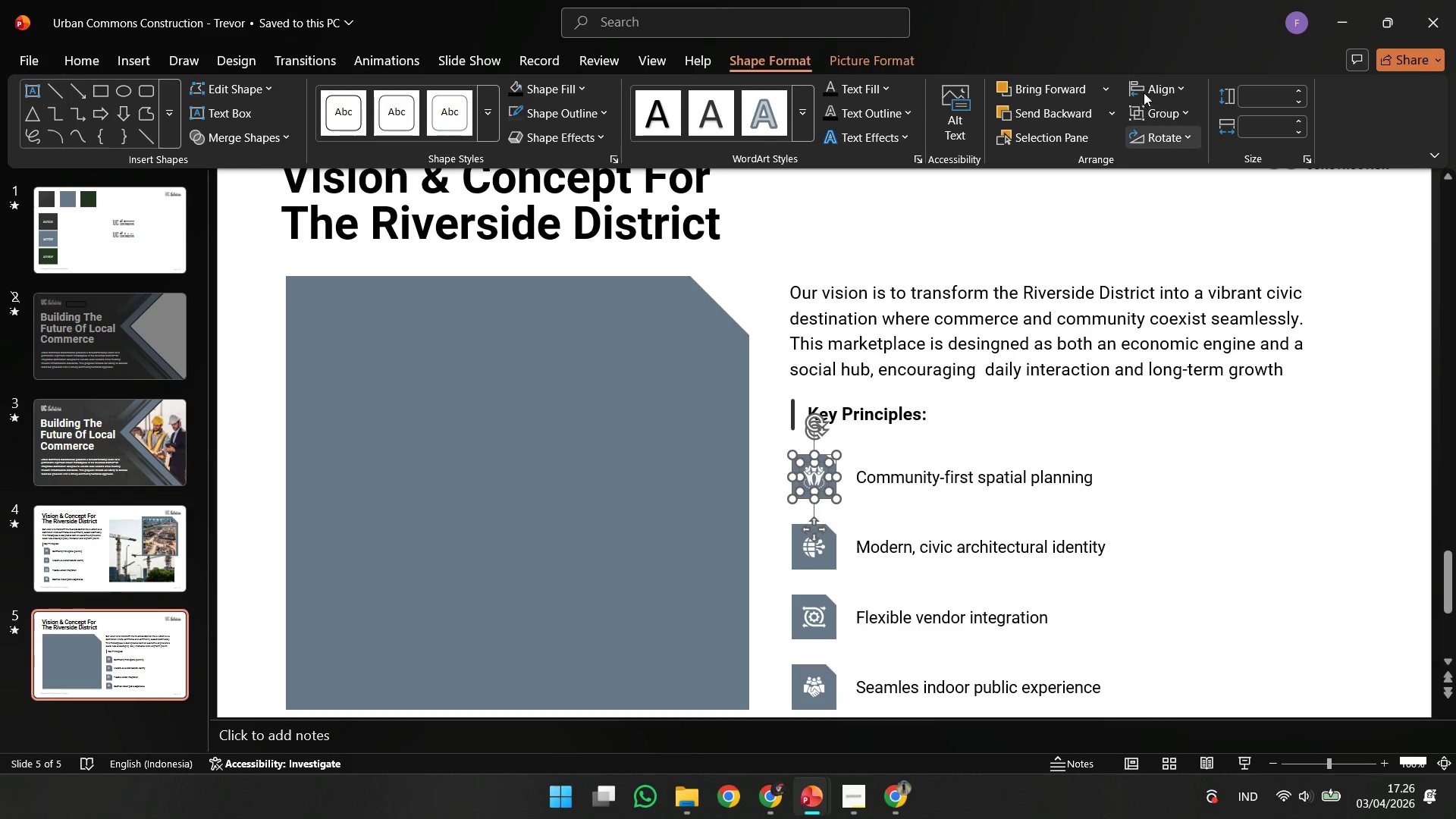 
left_click([1144, 89])
 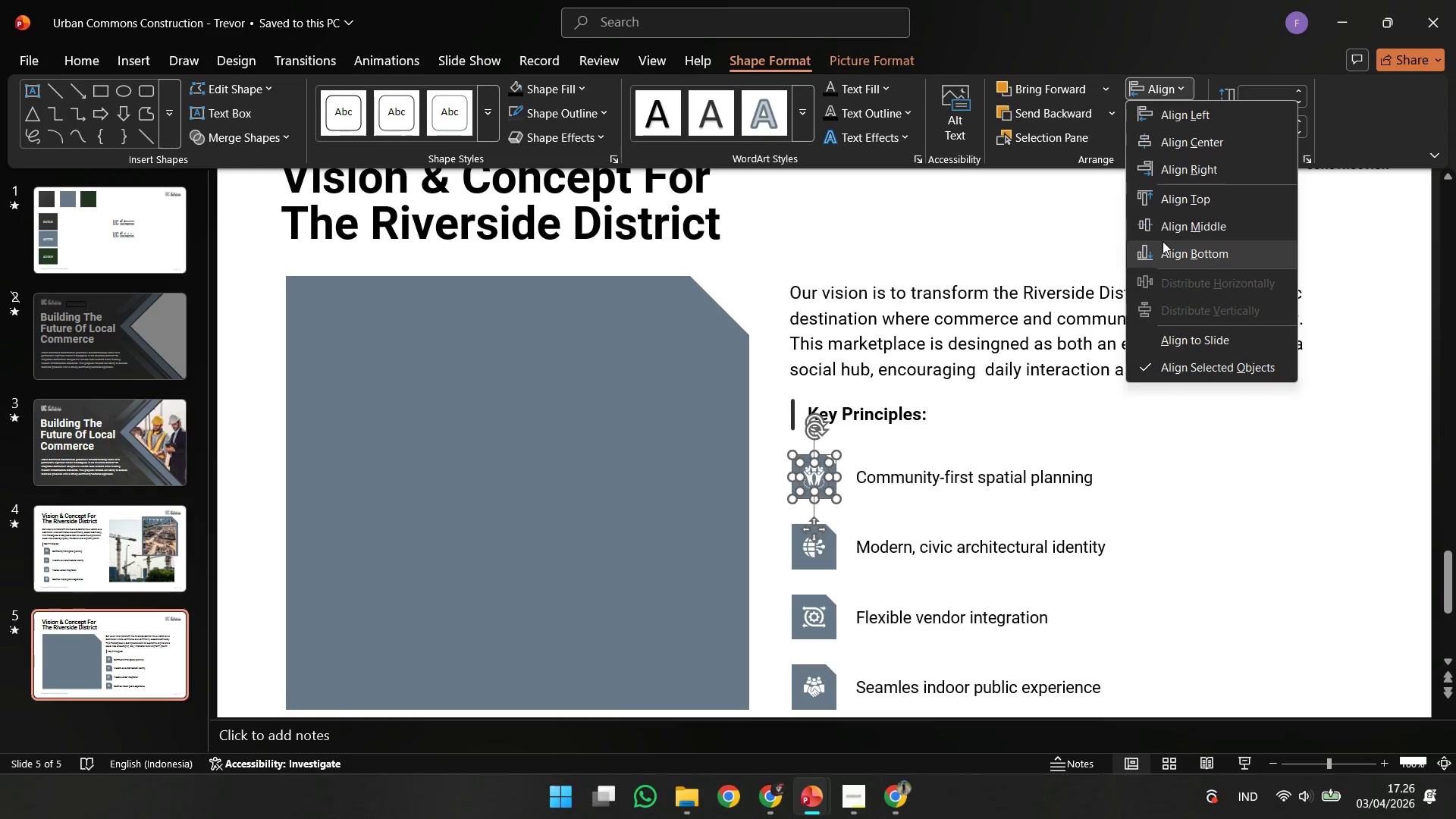 
left_click([1161, 224])
 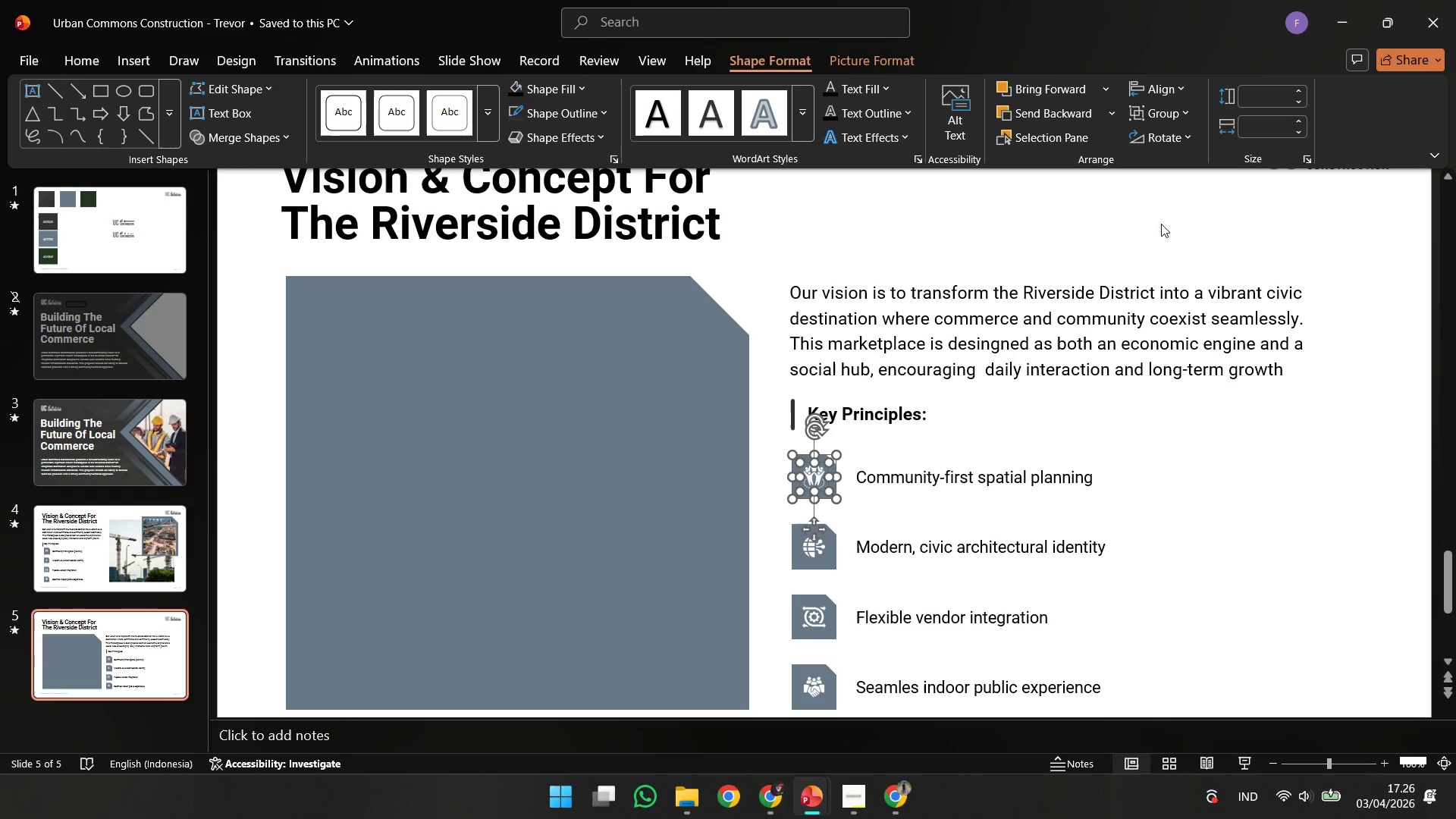 
wait(6.14)
 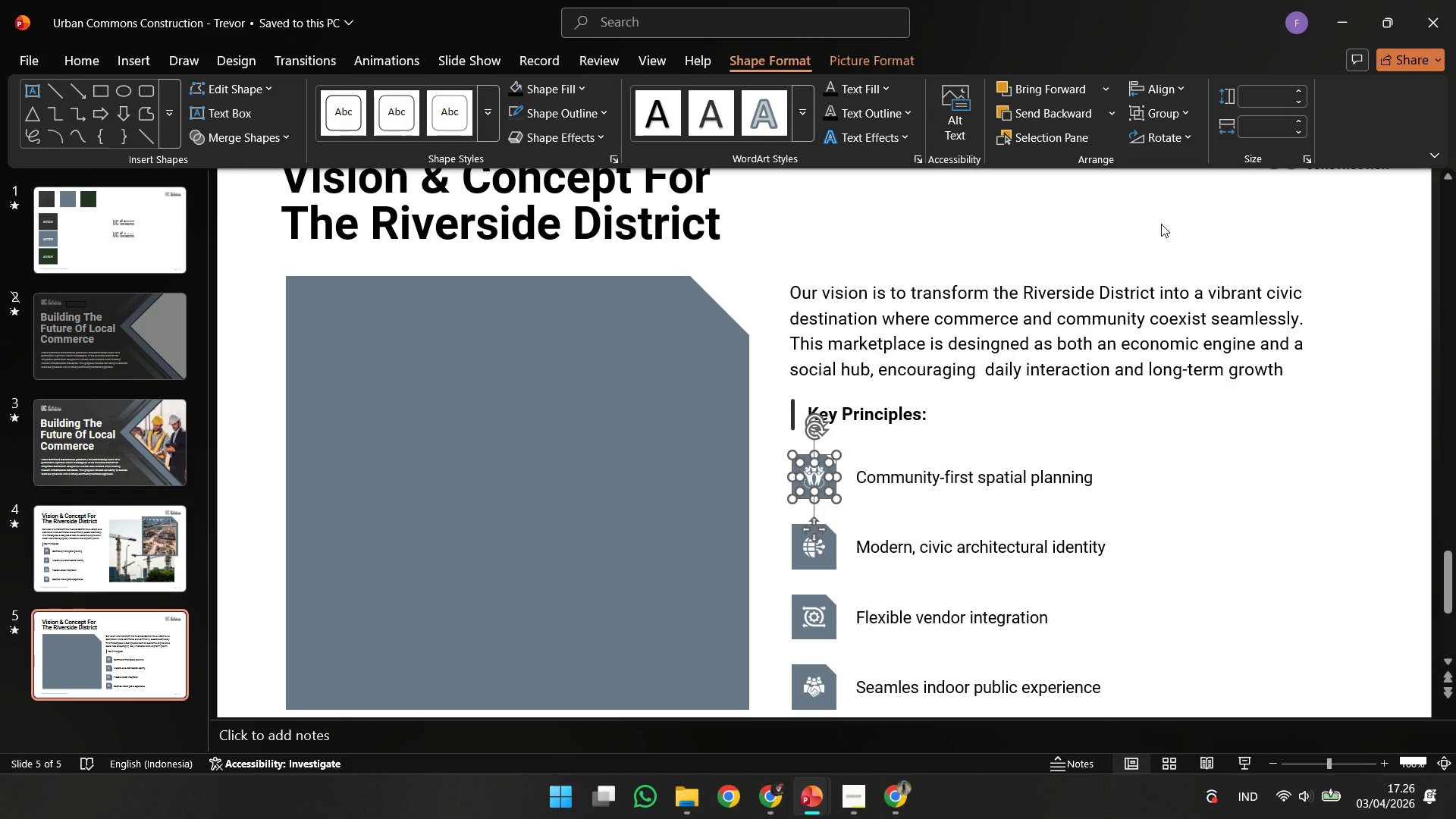 
left_click([685, 506])
 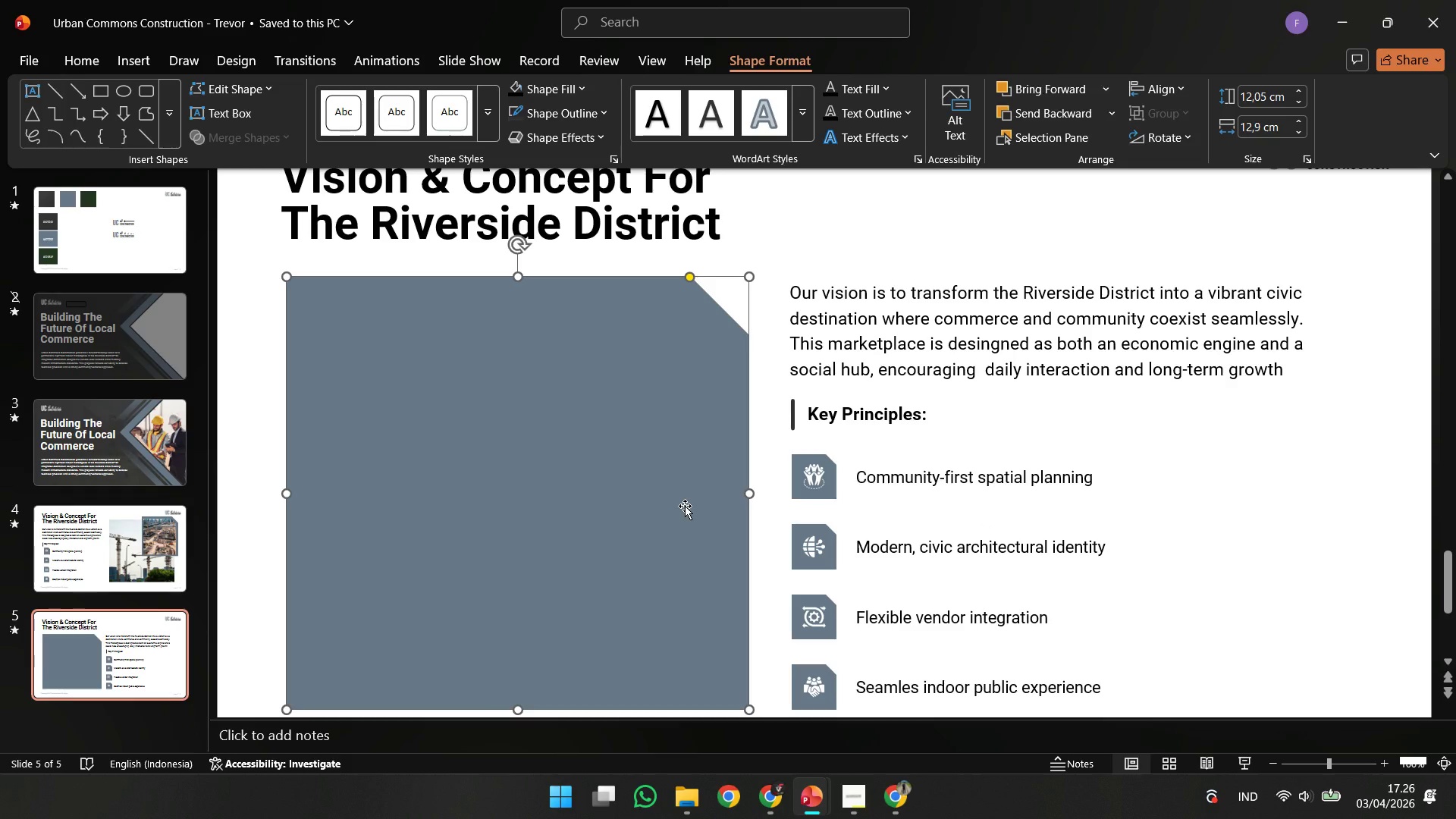 
wait(8.17)
 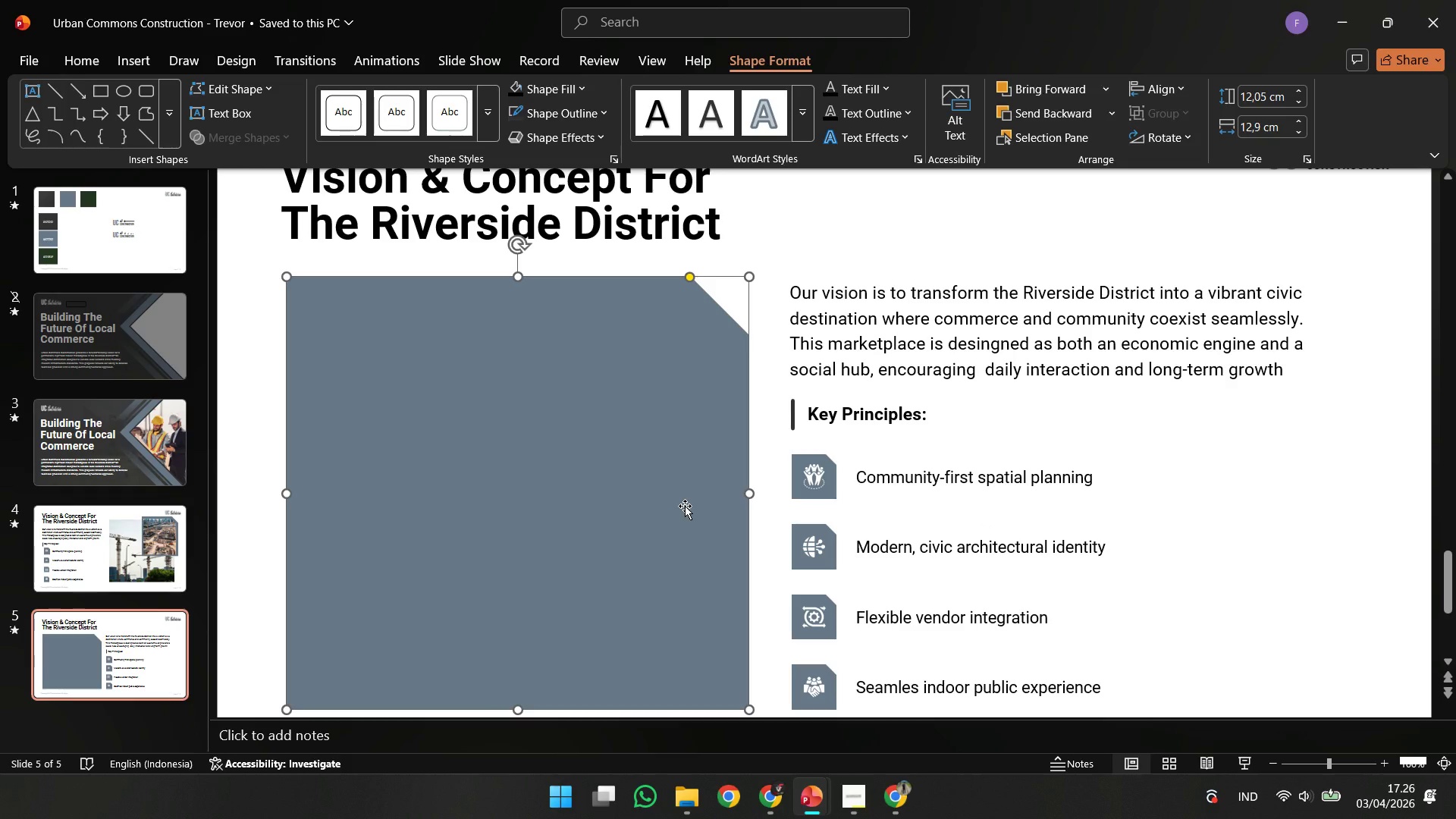 
left_click_drag(start_coordinate=[516, 267], to_coordinate=[516, 271])
 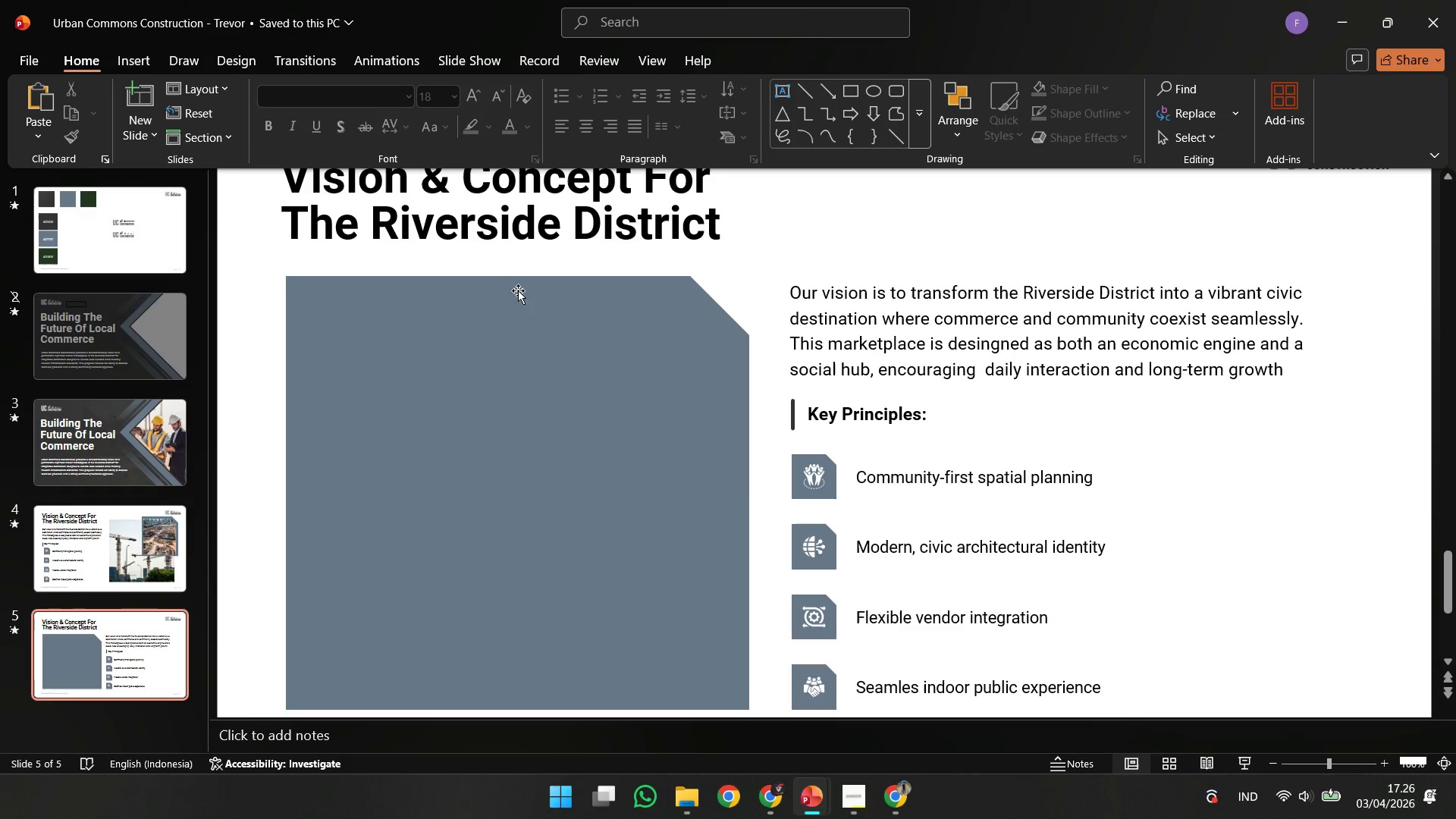 
left_click([519, 290])
 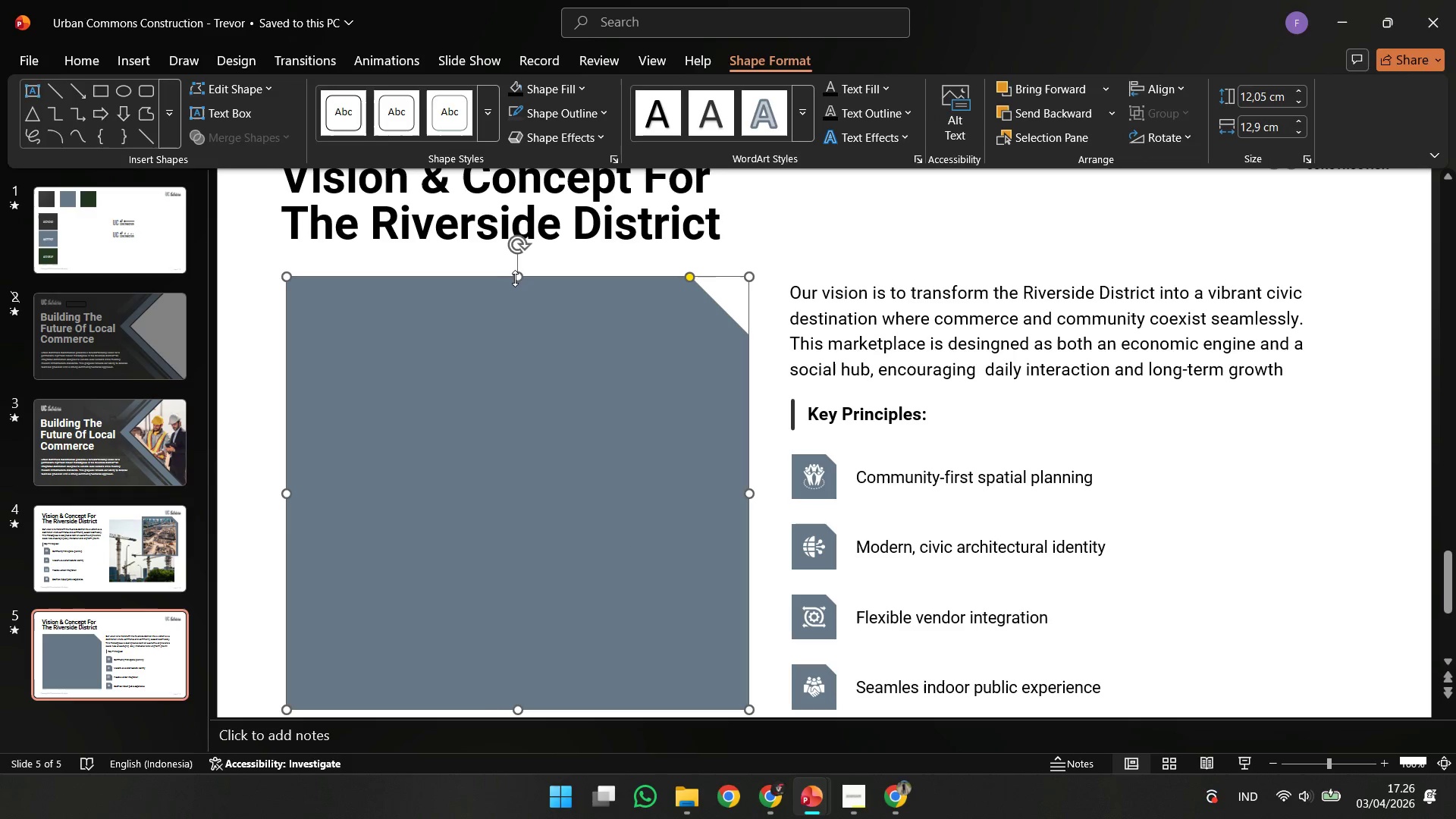 
left_click_drag(start_coordinate=[516, 278], to_coordinate=[516, 283])
 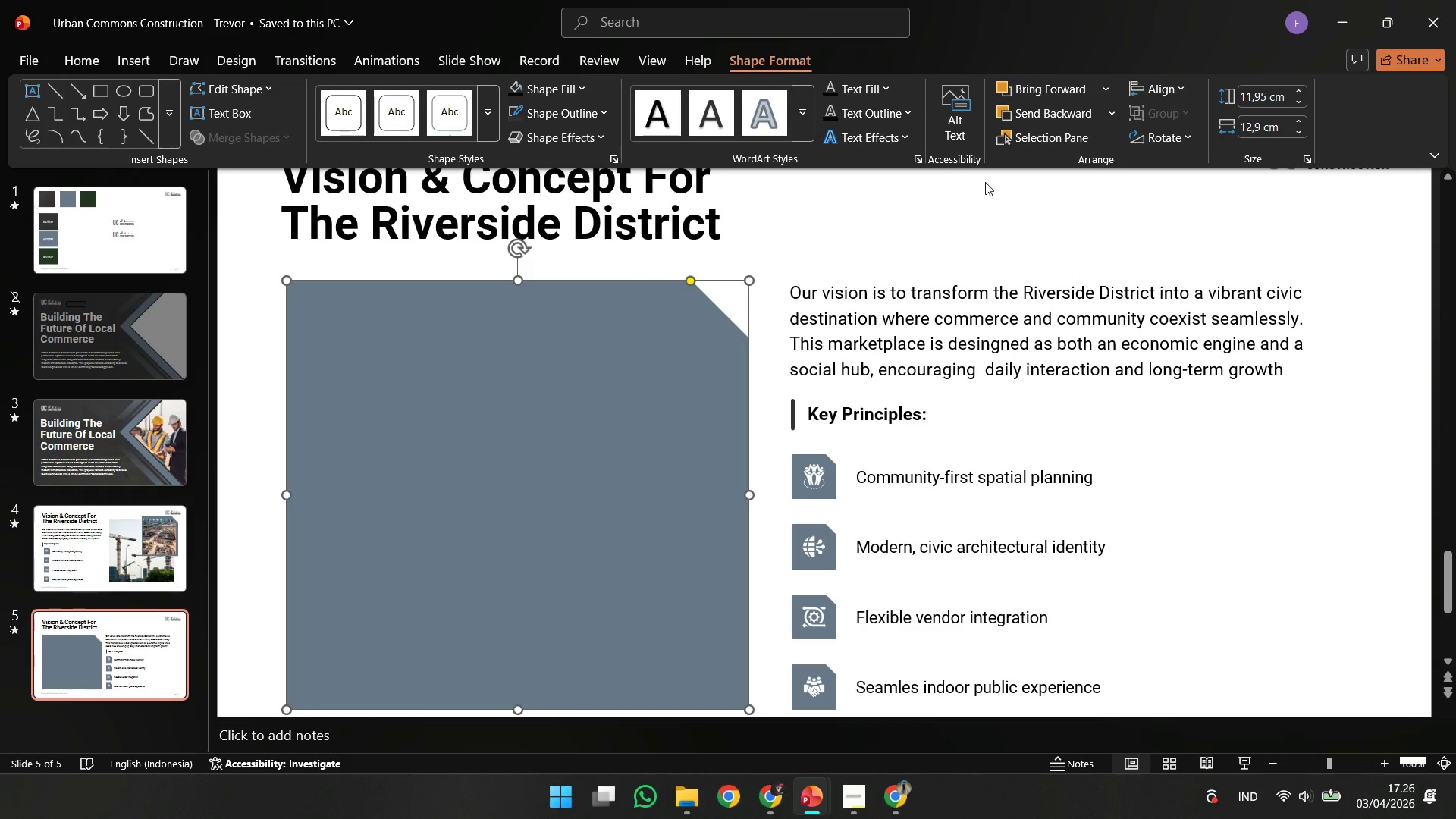 
wait(11.42)
 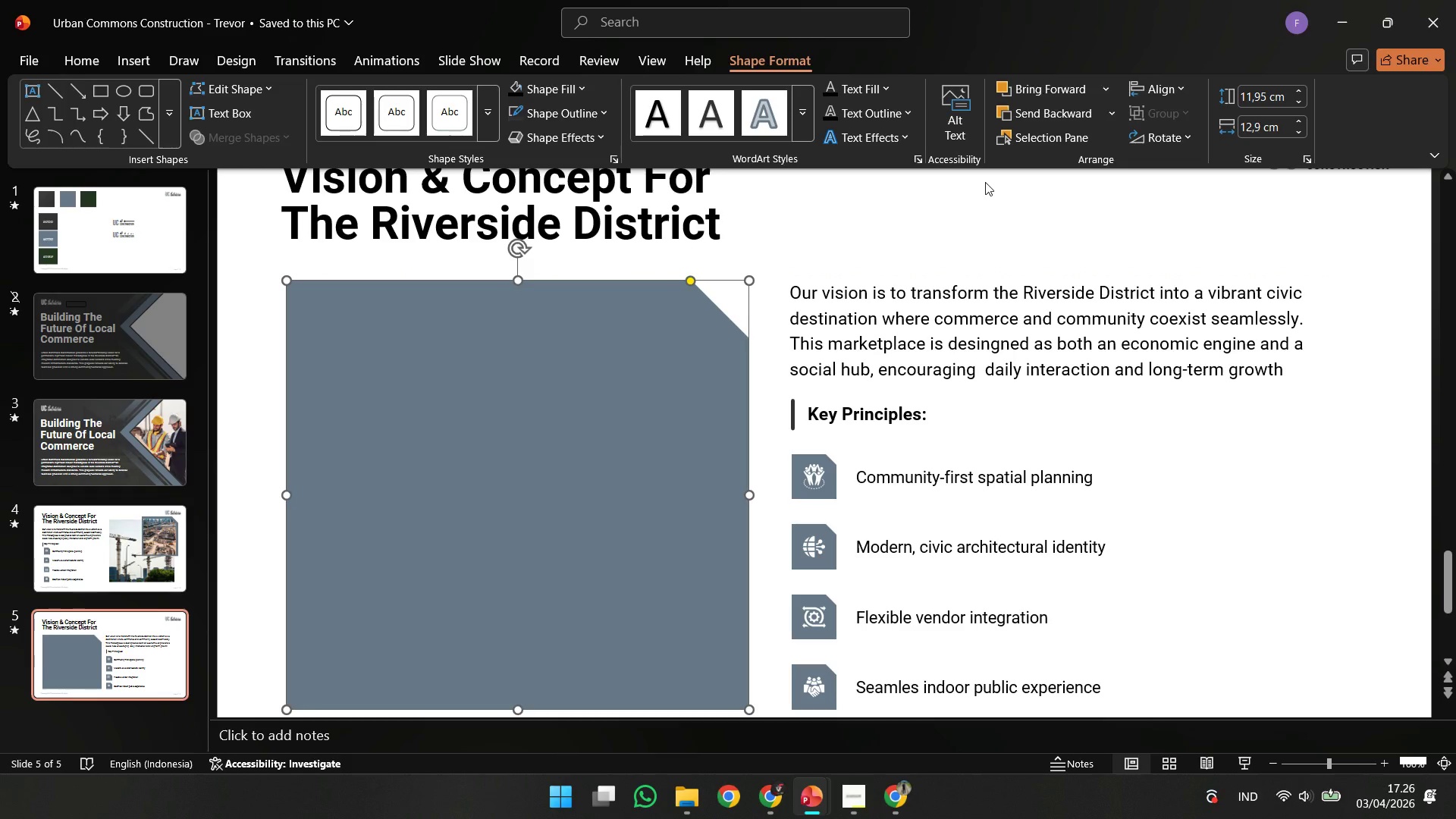 
hold_key(key=ControlLeft, duration=0.97)
scroll: coordinate [788, 290], scroll_direction: down, amount: 3.0
 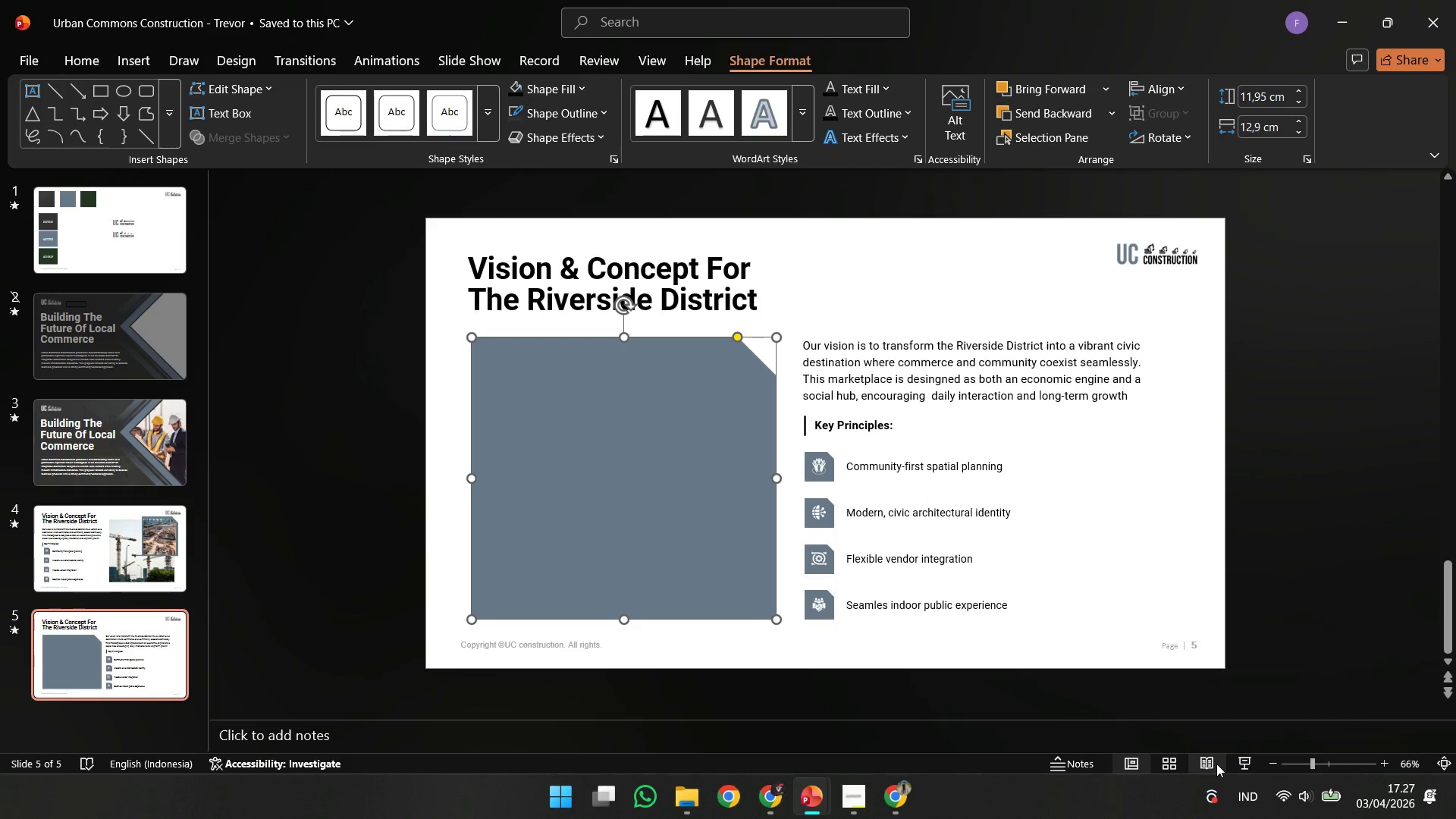 
left_click([1213, 767])
 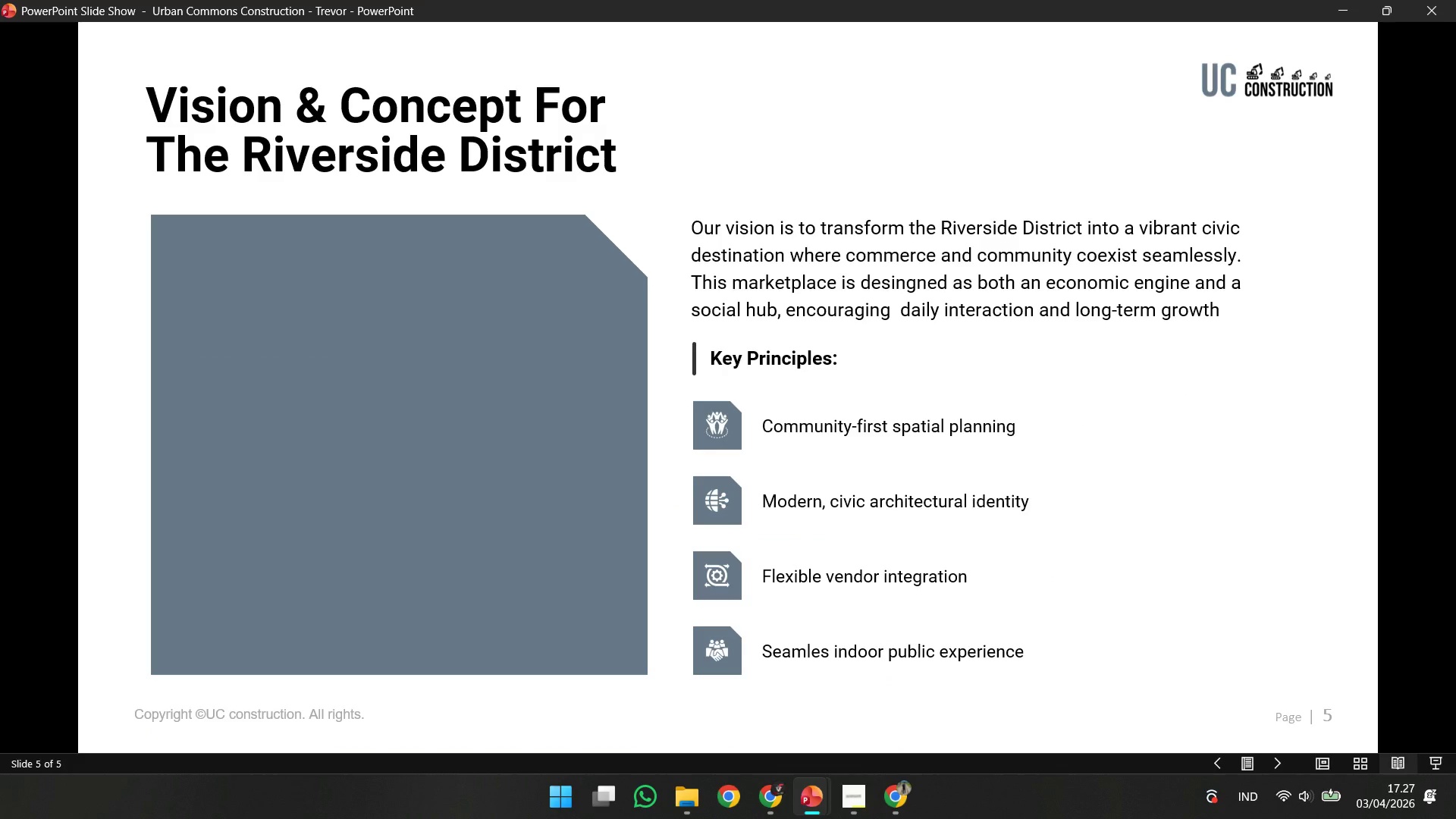 
key(Escape)
 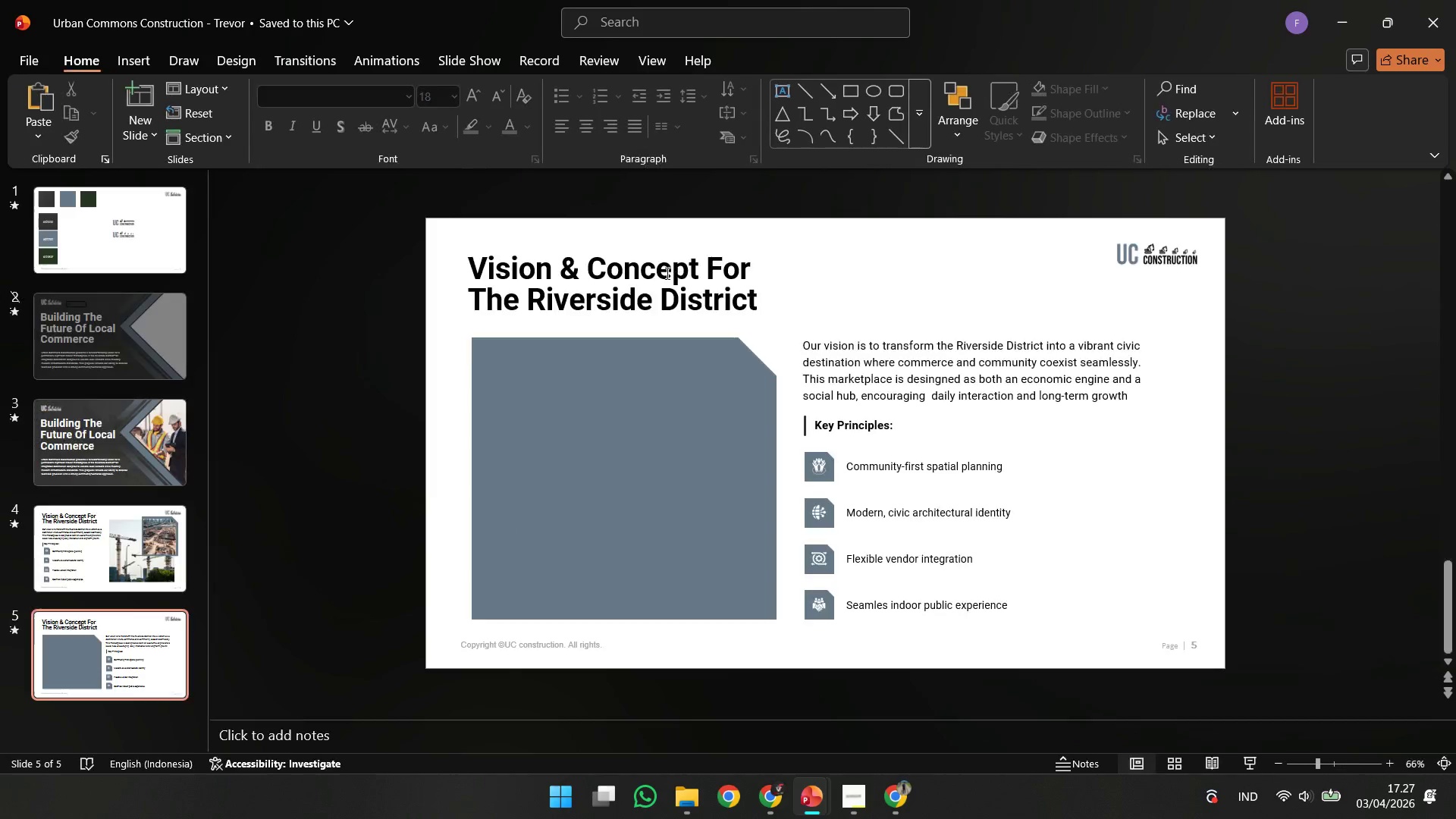 
left_click([666, 273])
 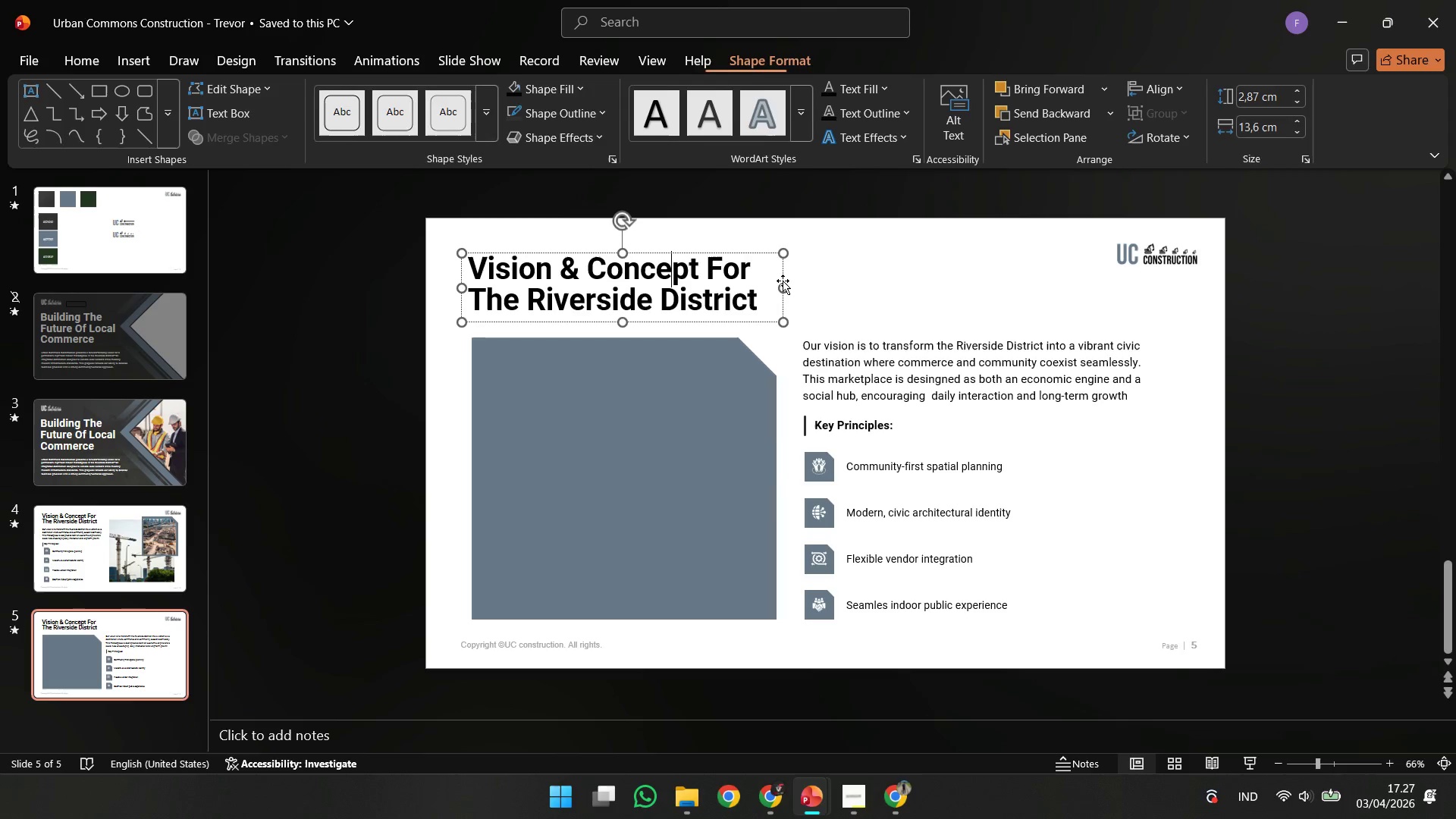 
hold_key(key=ShiftLeft, duration=1.25)
left_click_drag(start_coordinate=[780, 286], to_coordinate=[1091, 290])
 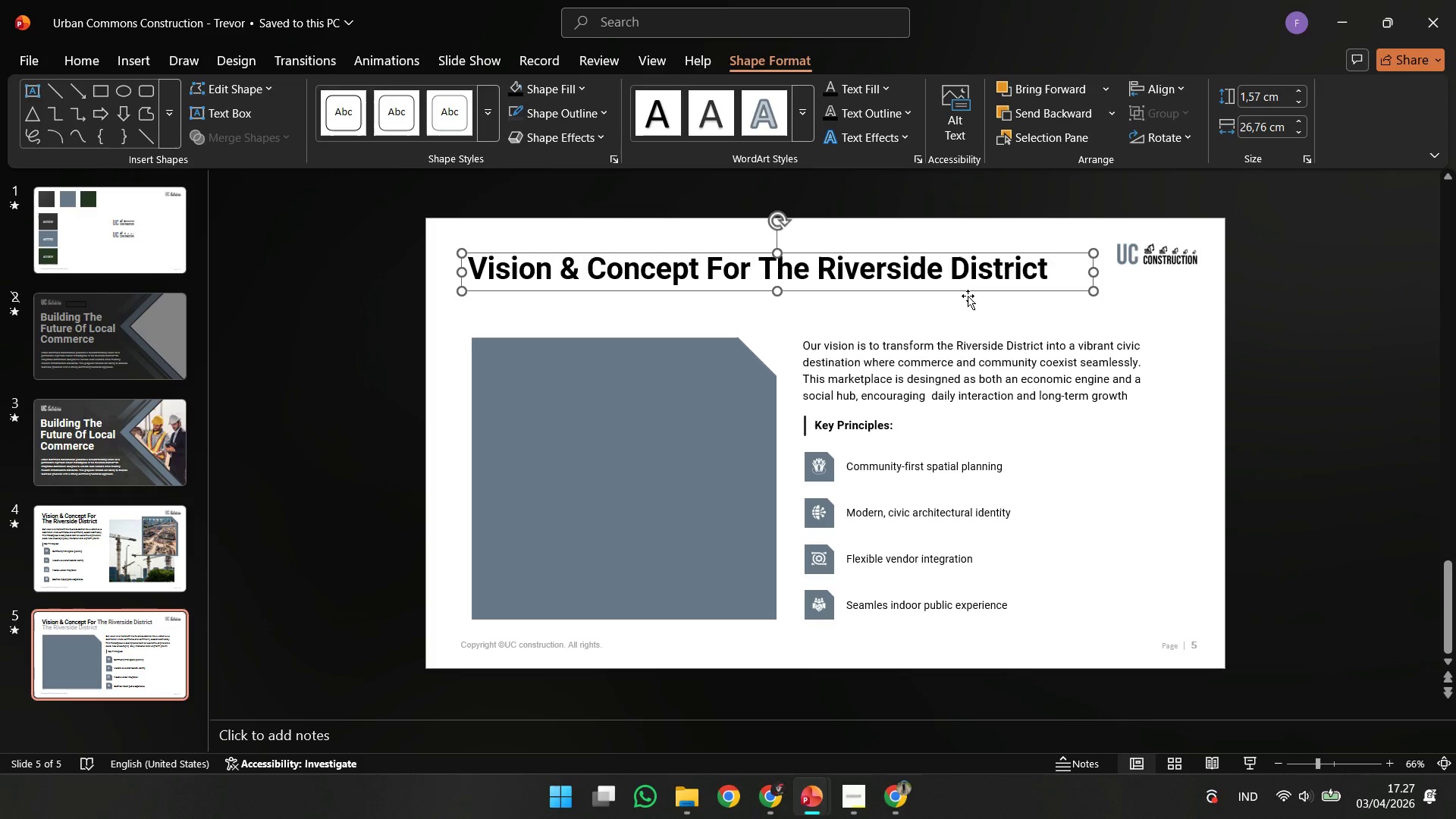 
hold_key(key=ShiftLeft, duration=1.22)
left_click_drag(start_coordinate=[968, 296], to_coordinate=[967, 306])
 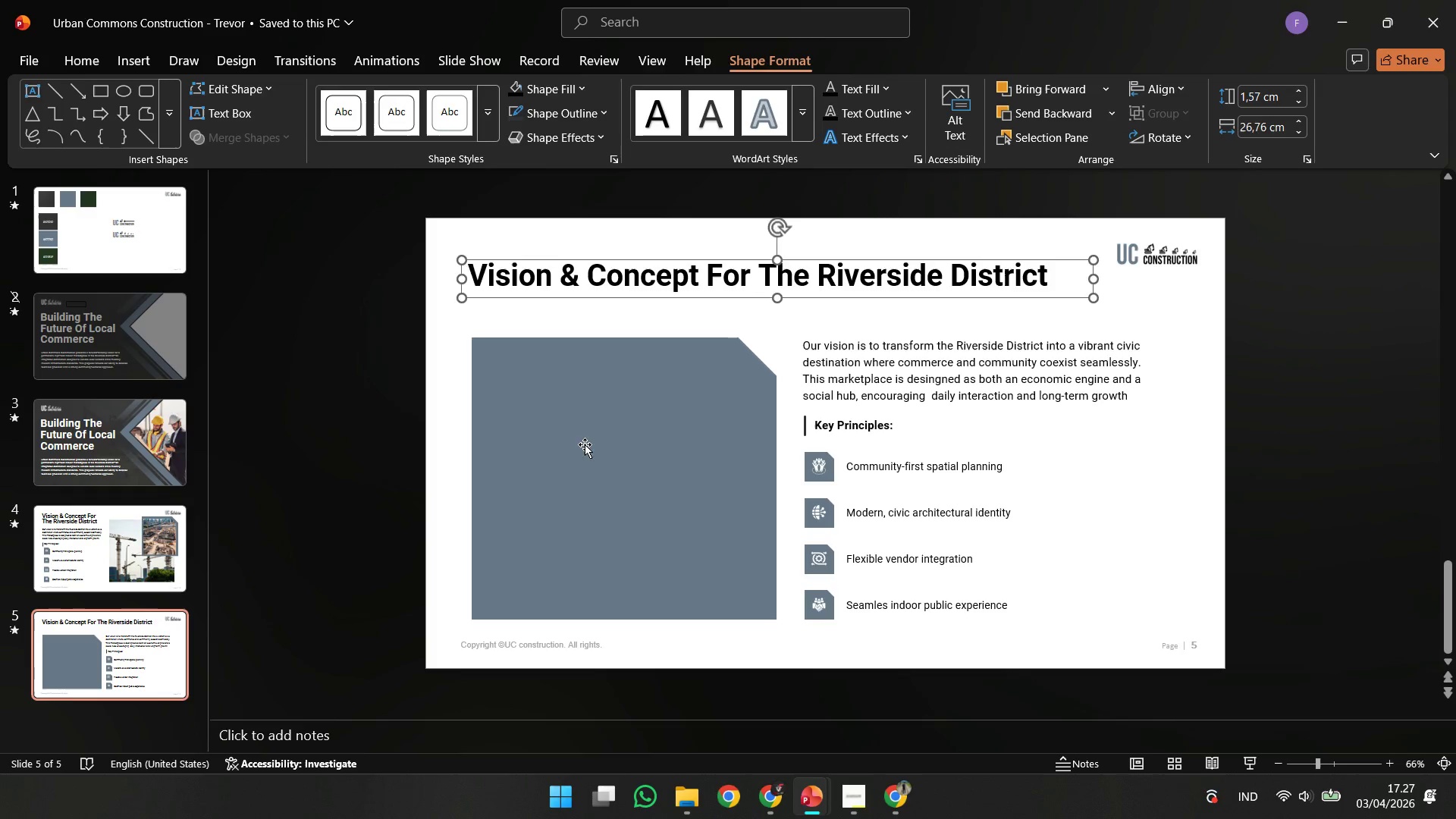 
left_click([585, 444])
 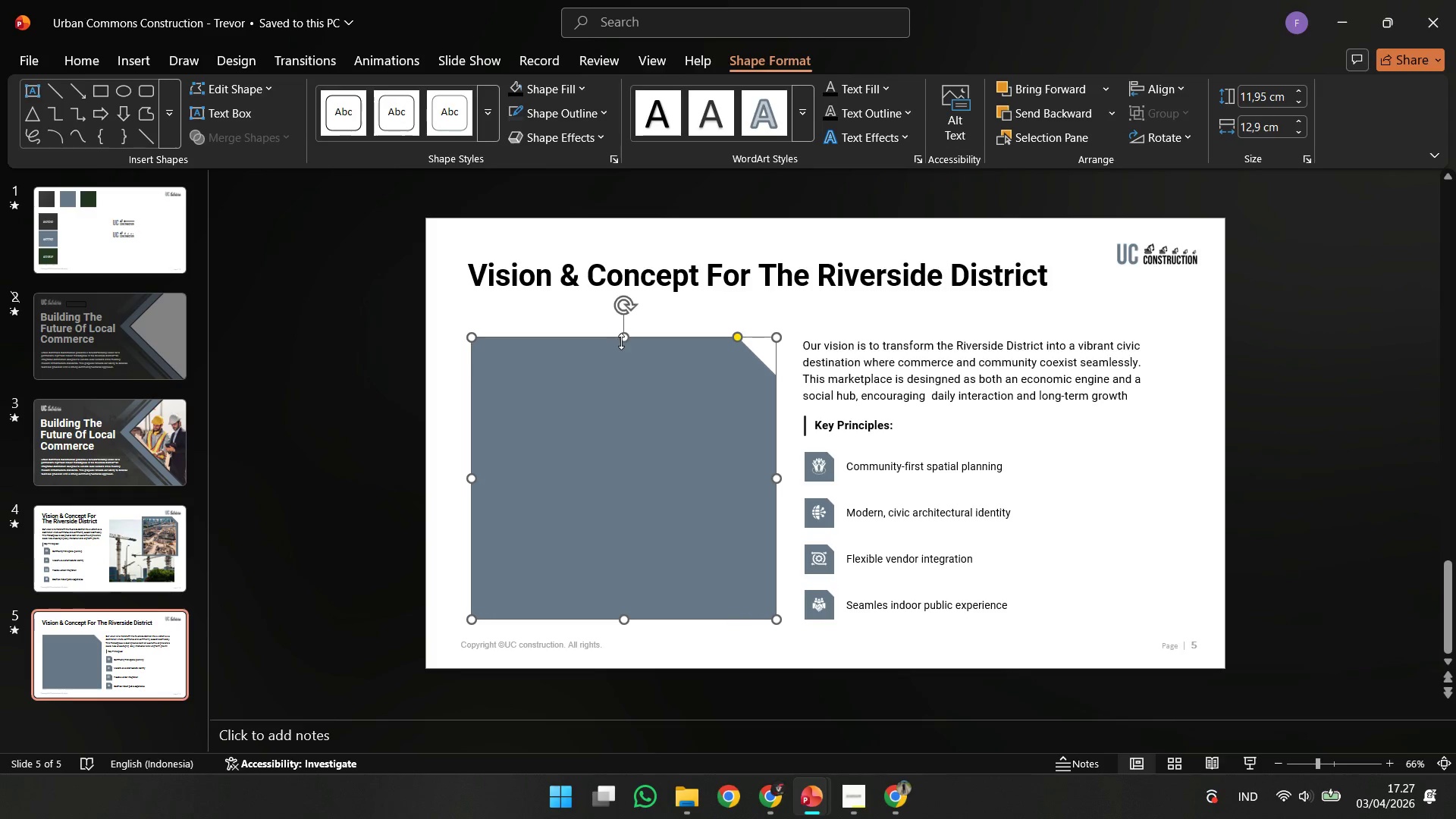 
hold_key(key=ShiftLeft, duration=0.39)
 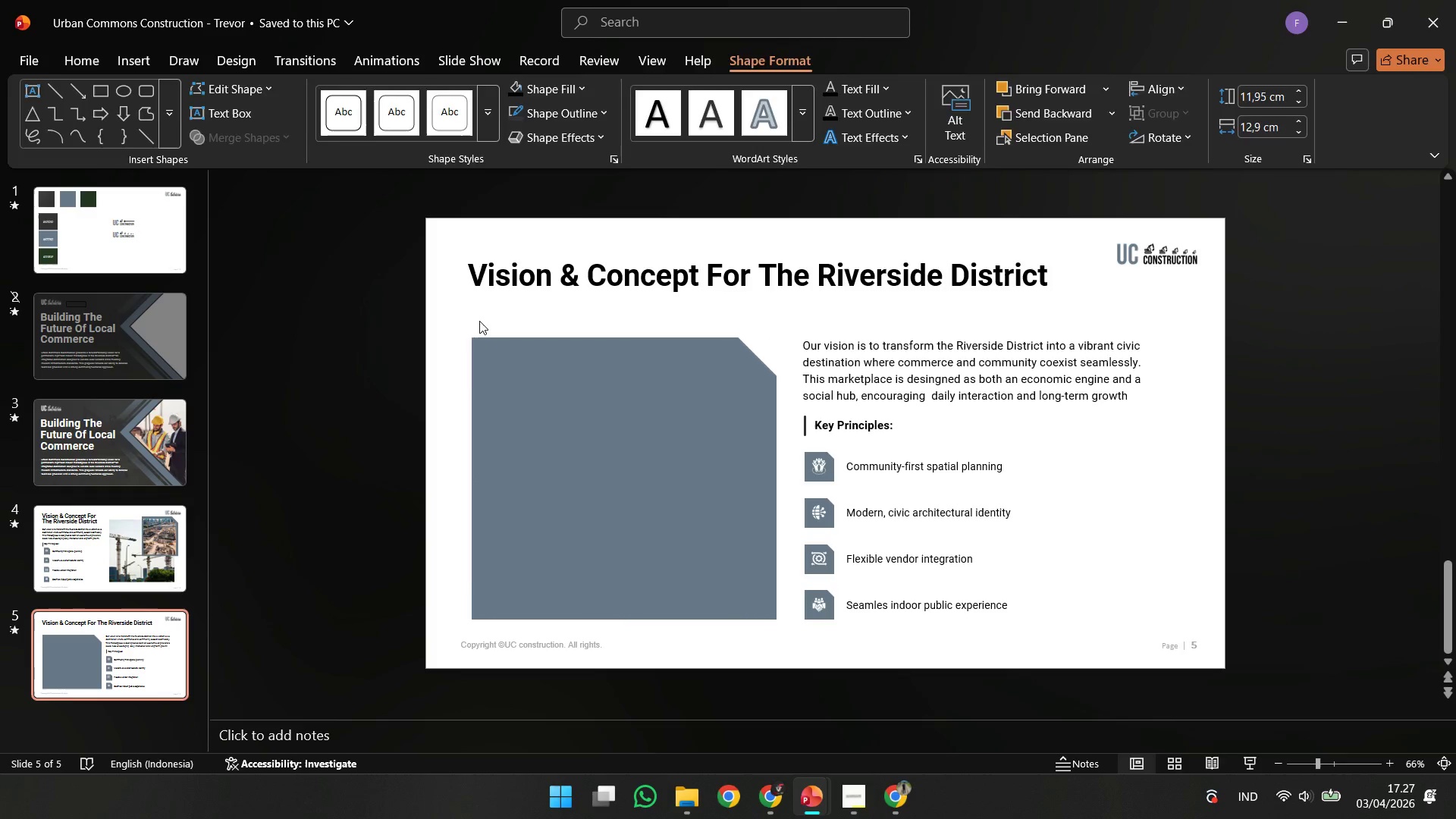 
left_click([479, 321])
 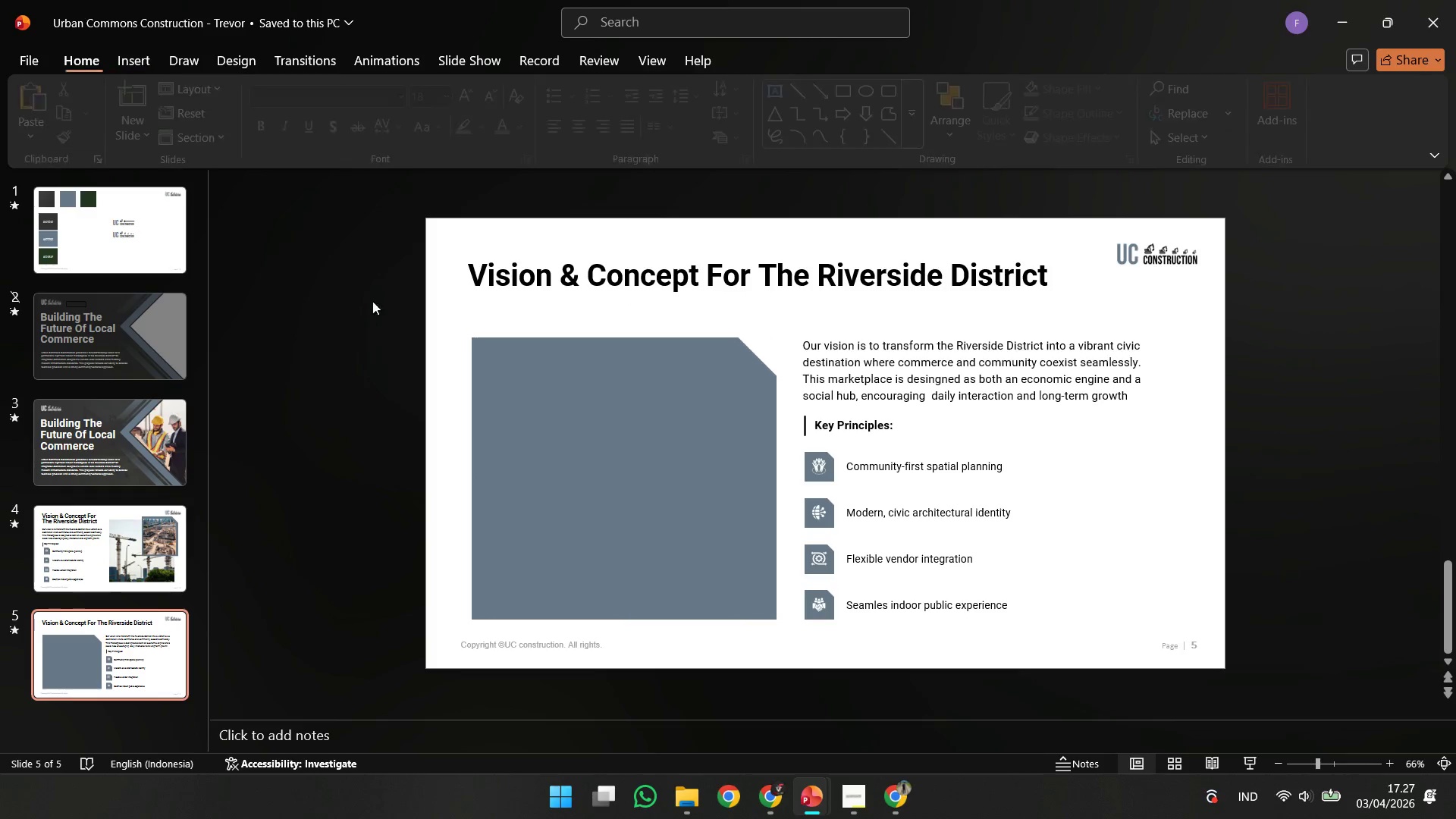 
left_click_drag(start_coordinate=[376, 297], to_coordinate=[1332, 661])
 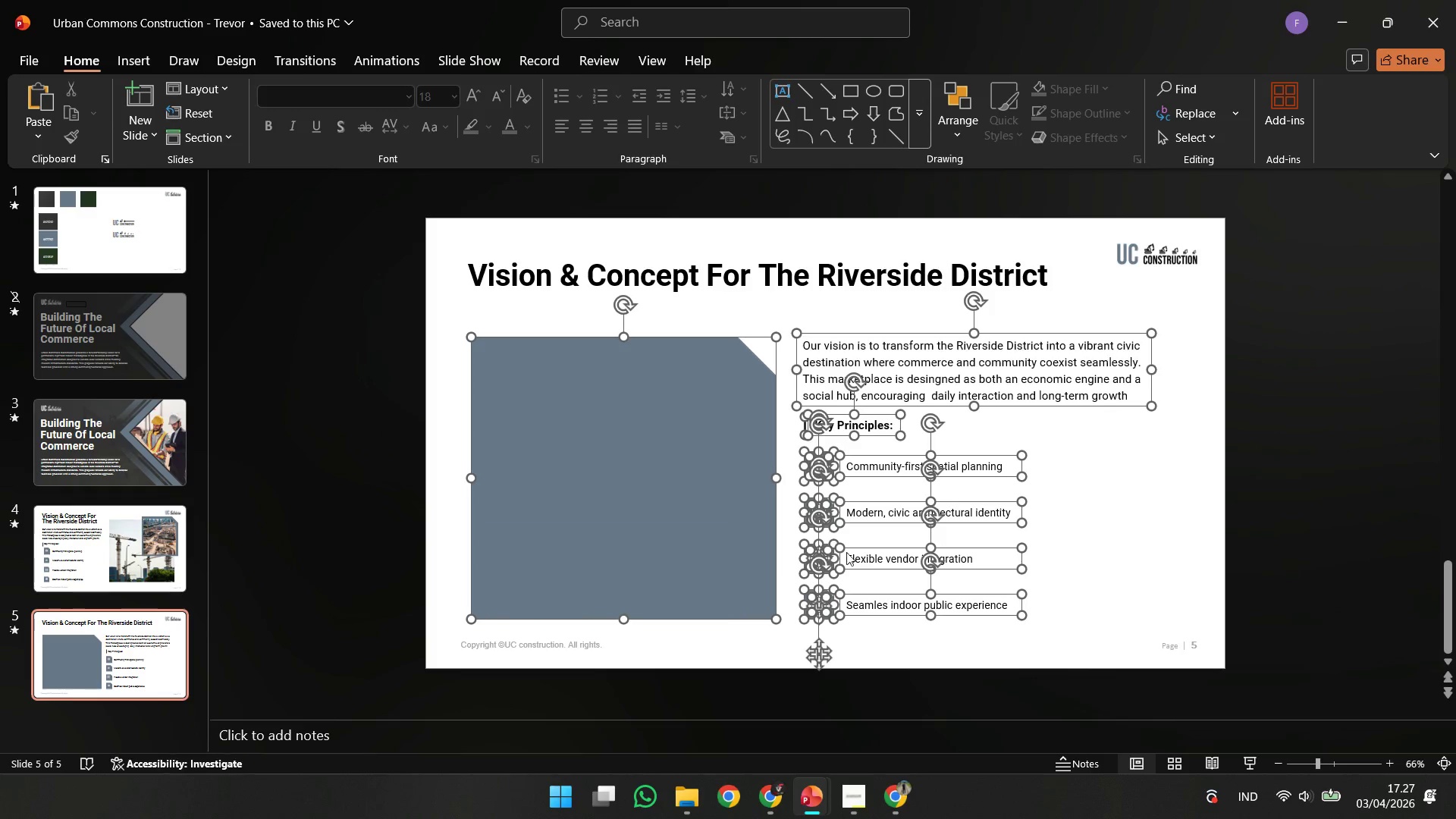 
hold_key(key=ShiftLeft, duration=2.66)
left_click_drag(start_coordinate=[516, 482], to_coordinate=[517, 457])
 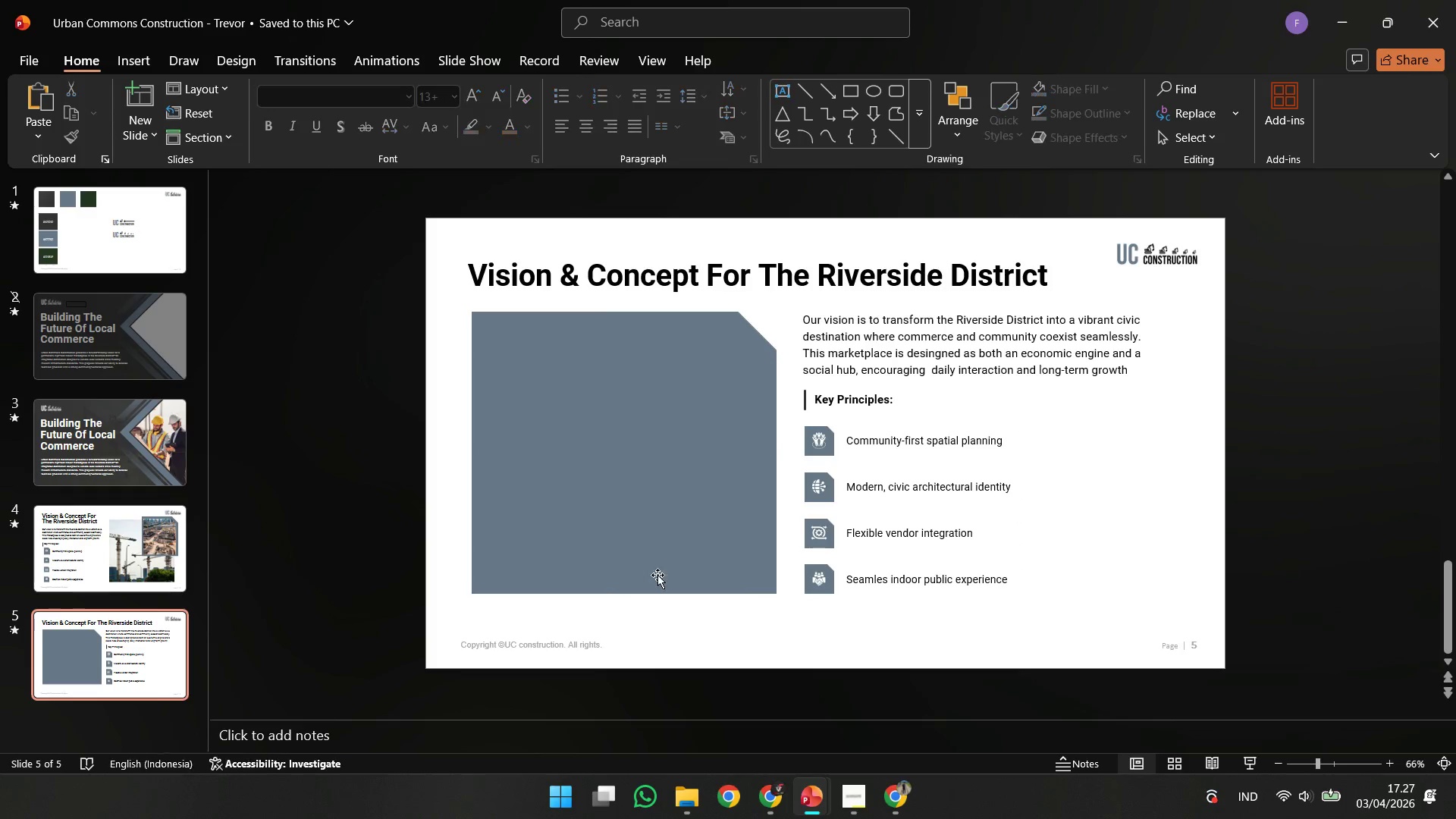 
double_click([650, 555])
 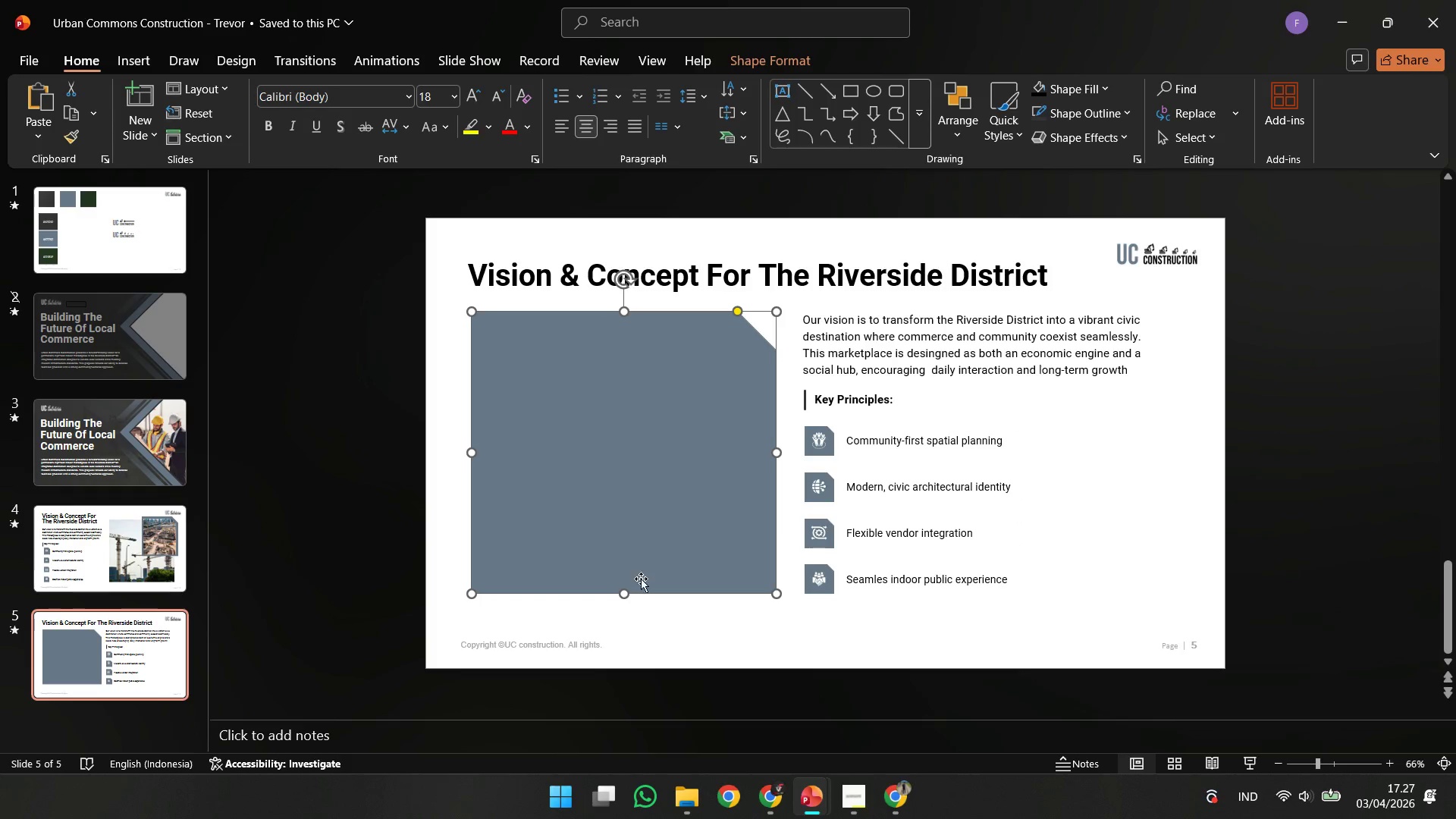 
hold_key(key=ShiftLeft, duration=5.02)
left_click_drag(start_coordinate=[627, 597], to_coordinate=[629, 615])
 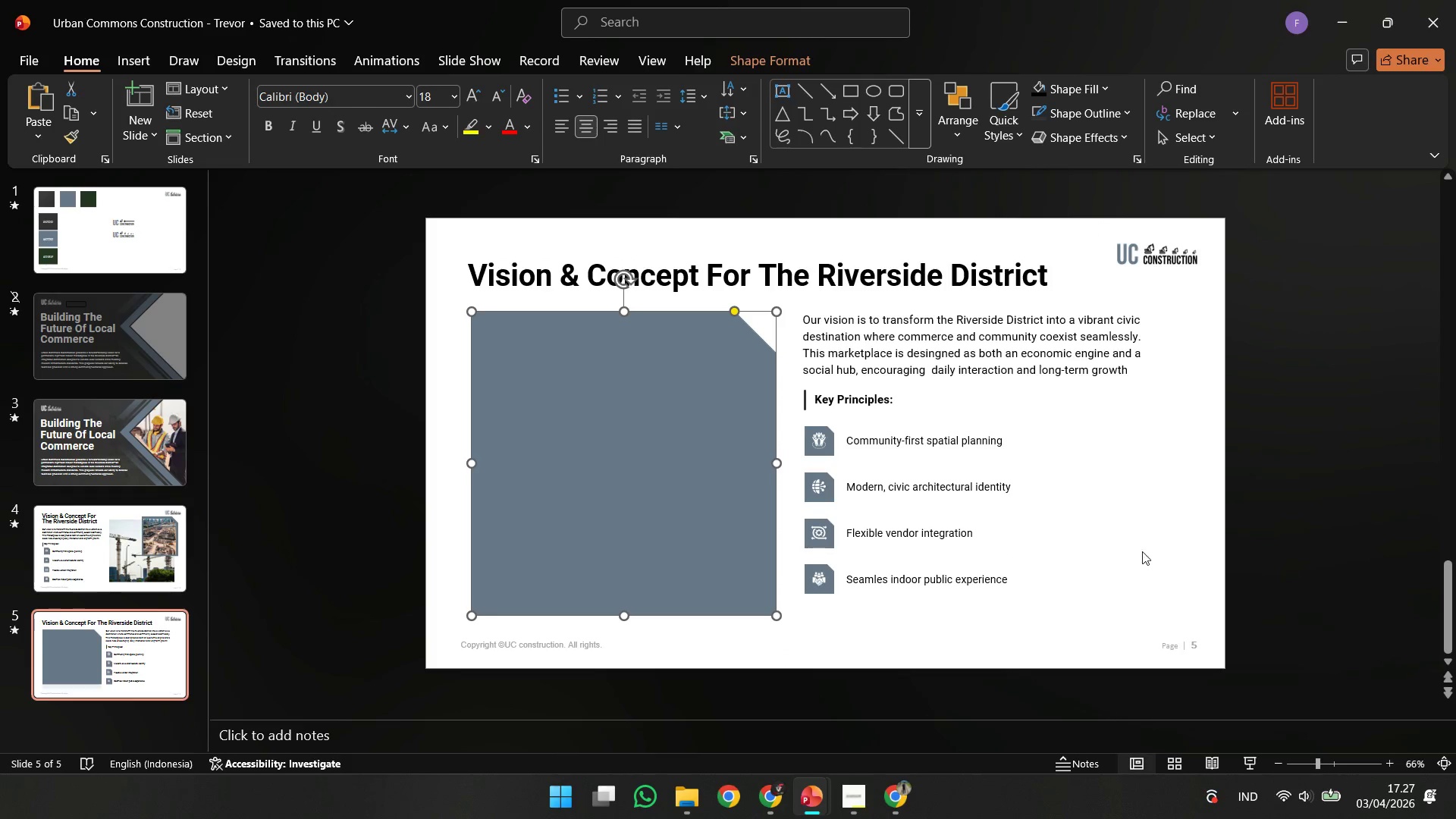 
left_click([1148, 550])
 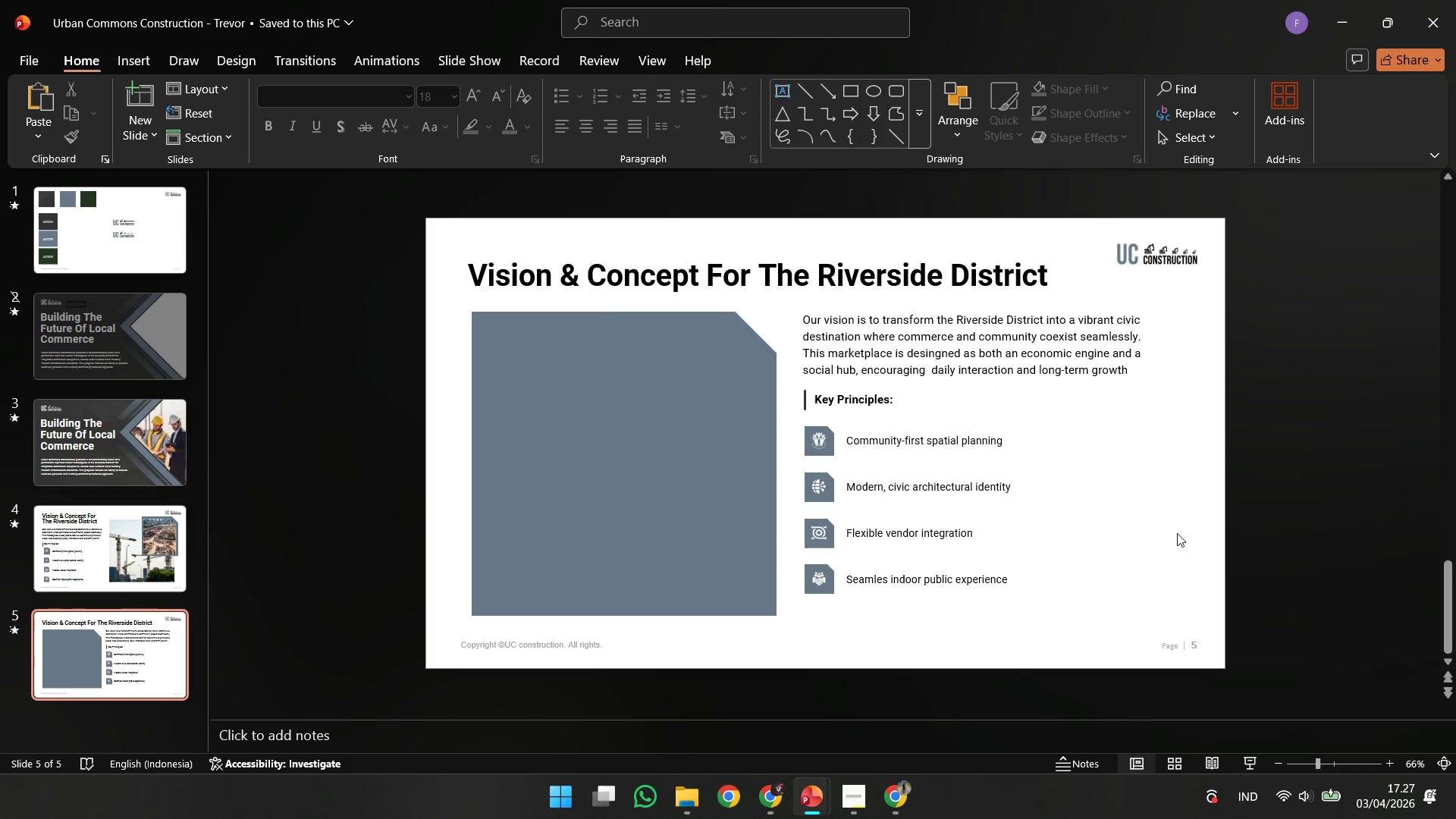 
left_click_drag(start_coordinate=[1177, 533], to_coordinate=[747, 688])
 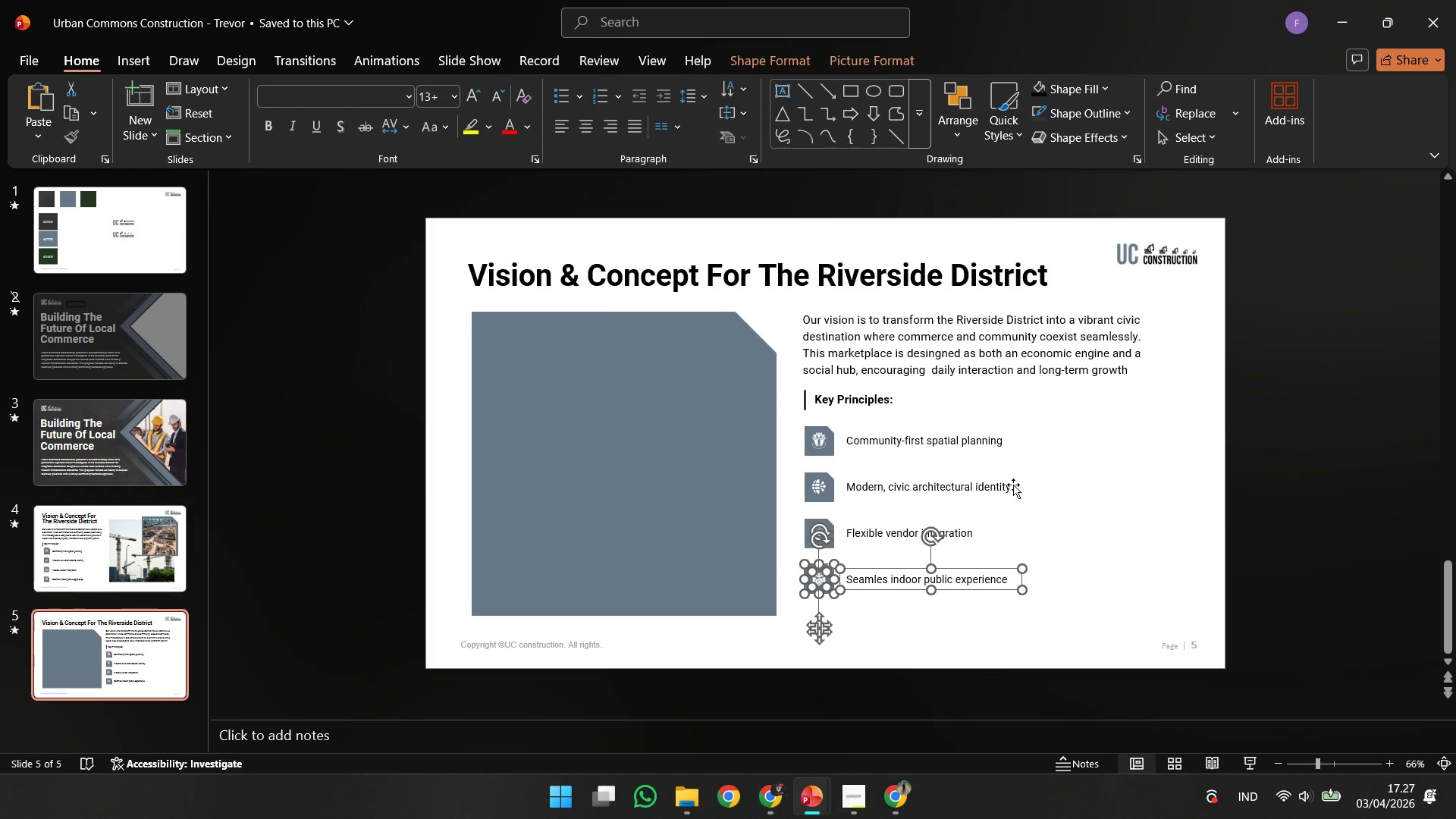 
key(Control+G)
 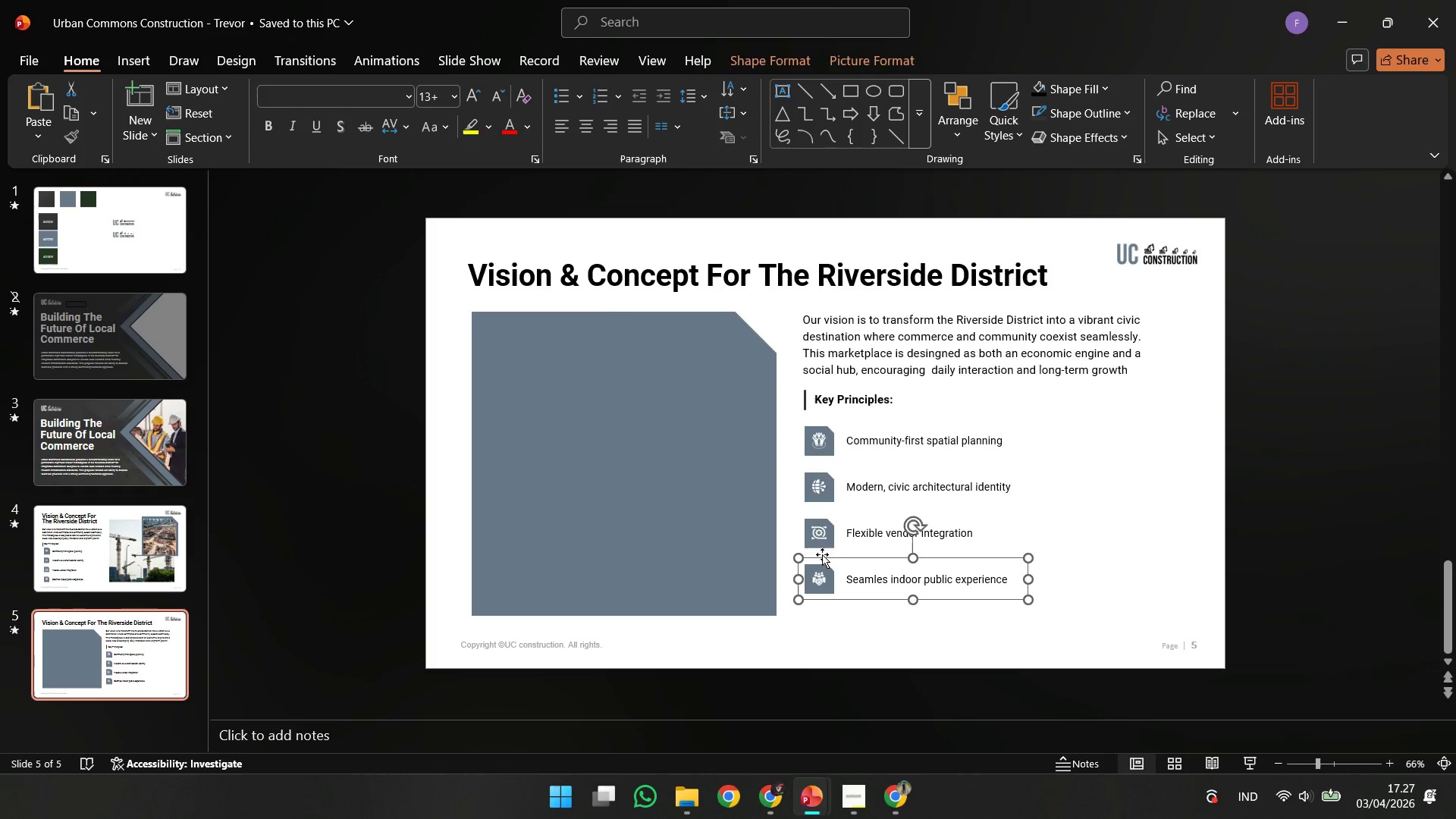 
left_click([822, 550])
 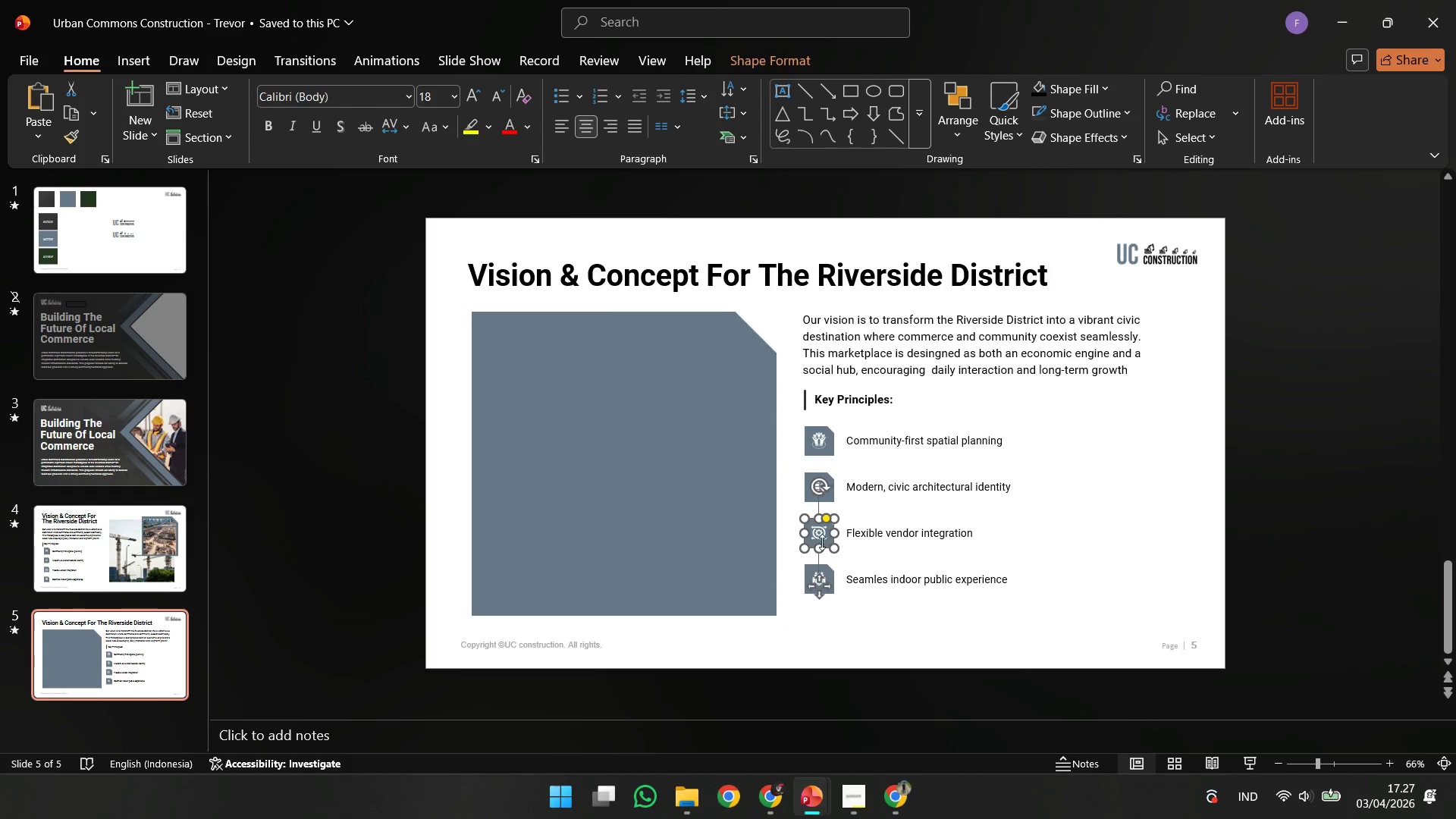 
hold_key(key=ShiftLeft, duration=0.92)
double_click([822, 538])
 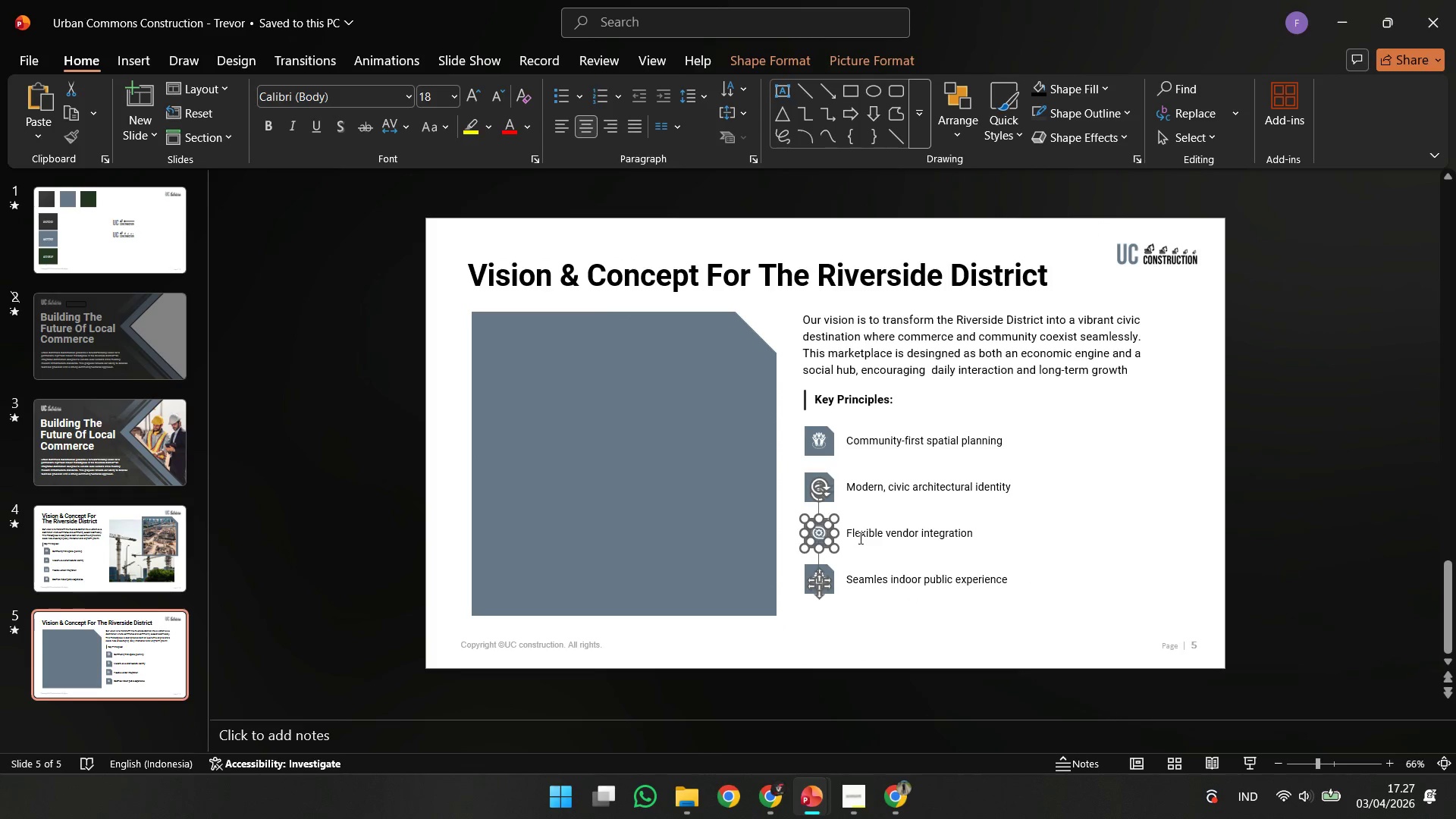 
left_click([863, 537])
 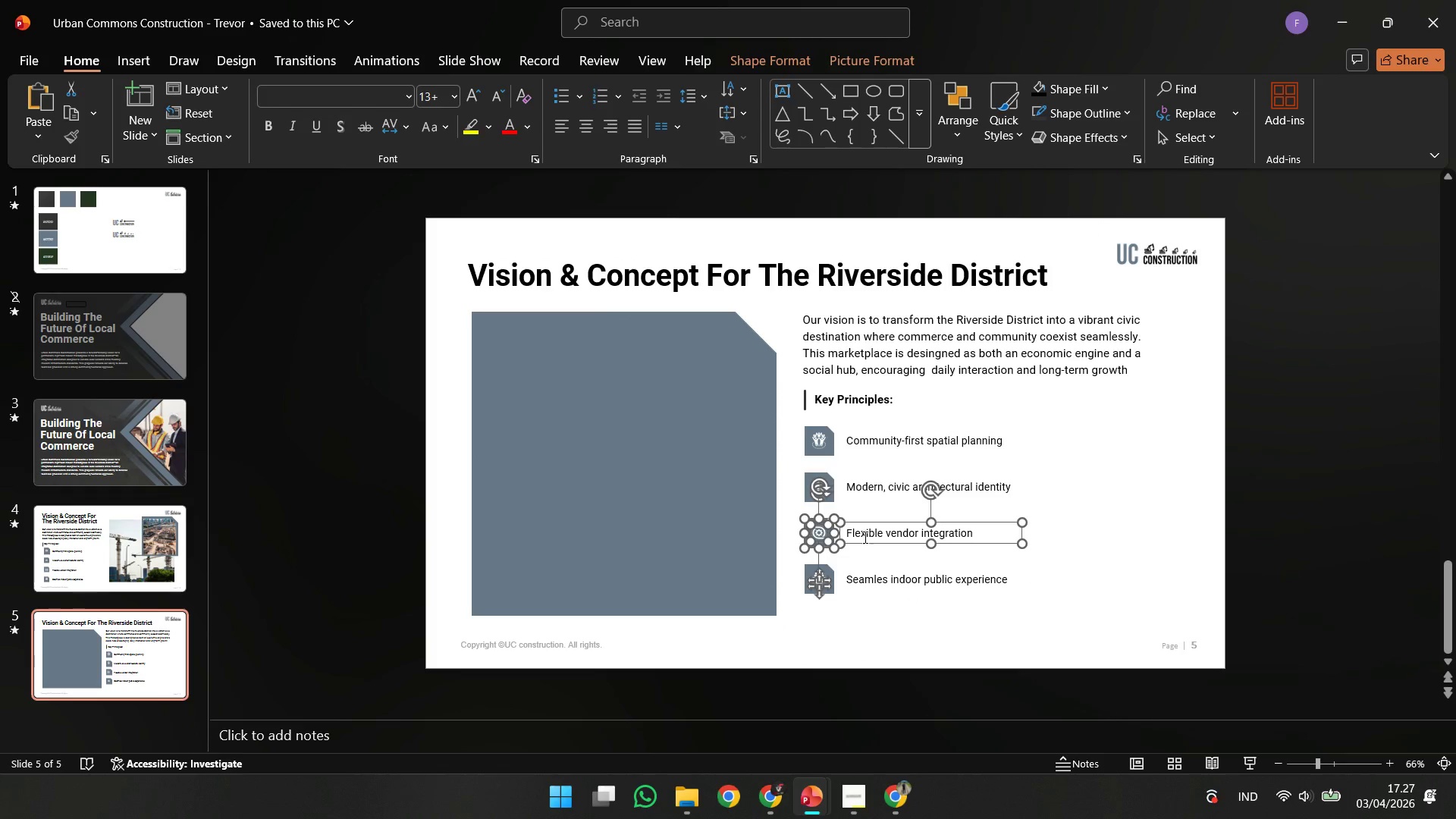 
key(Control+G)
 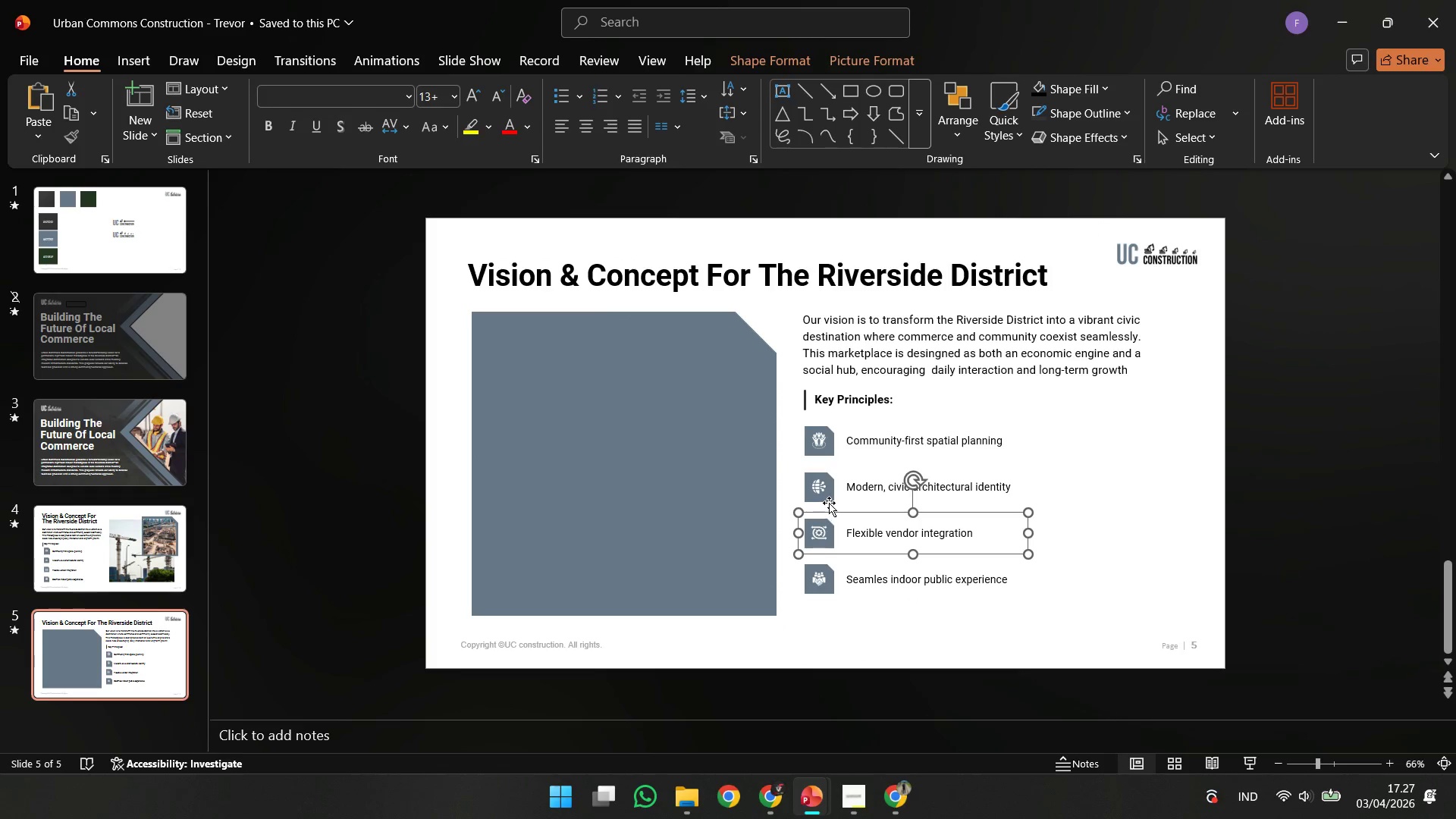 
left_click([829, 503])
 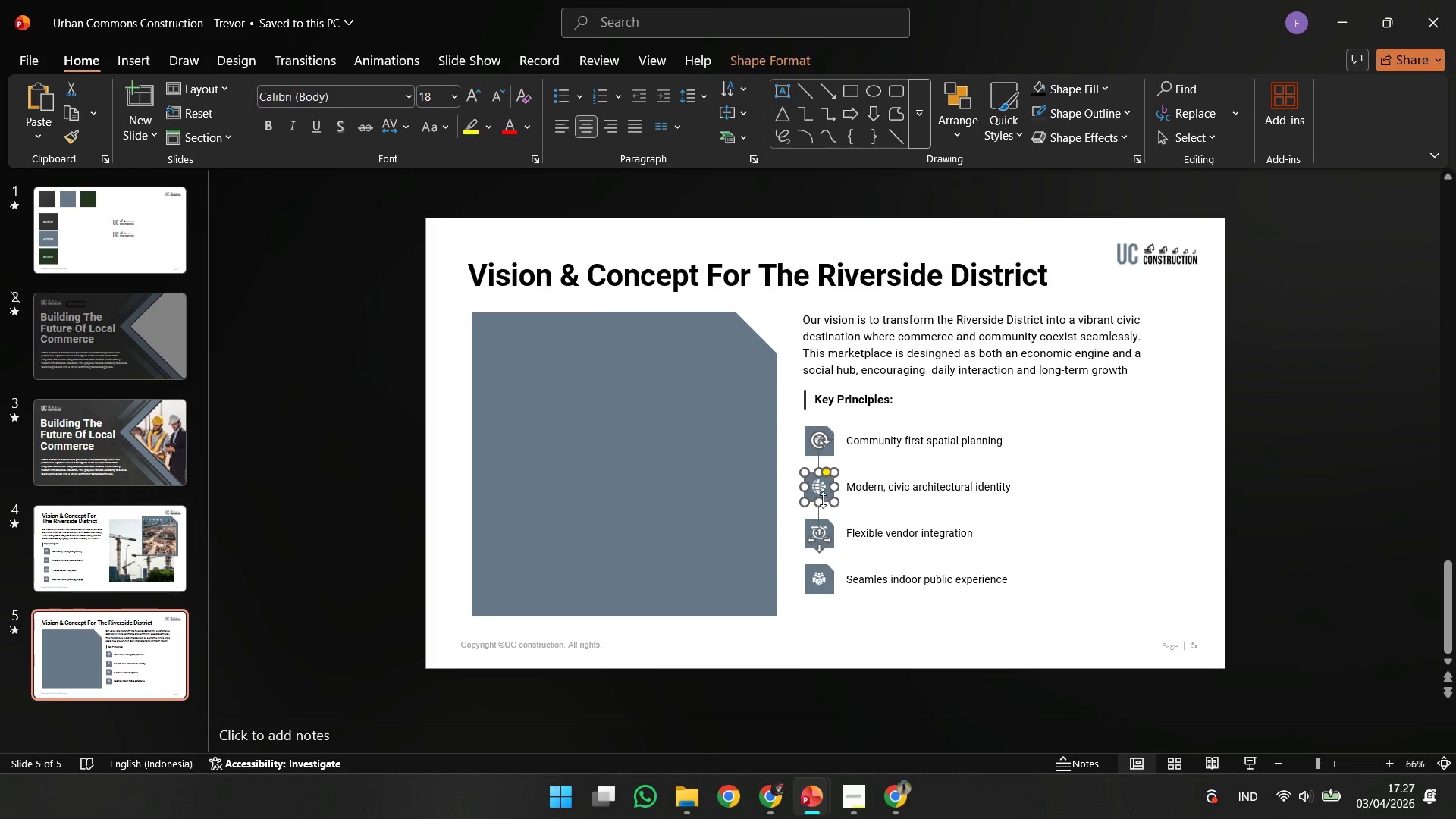 
hold_key(key=ShiftLeft, duration=1.0)
double_click([855, 488])
 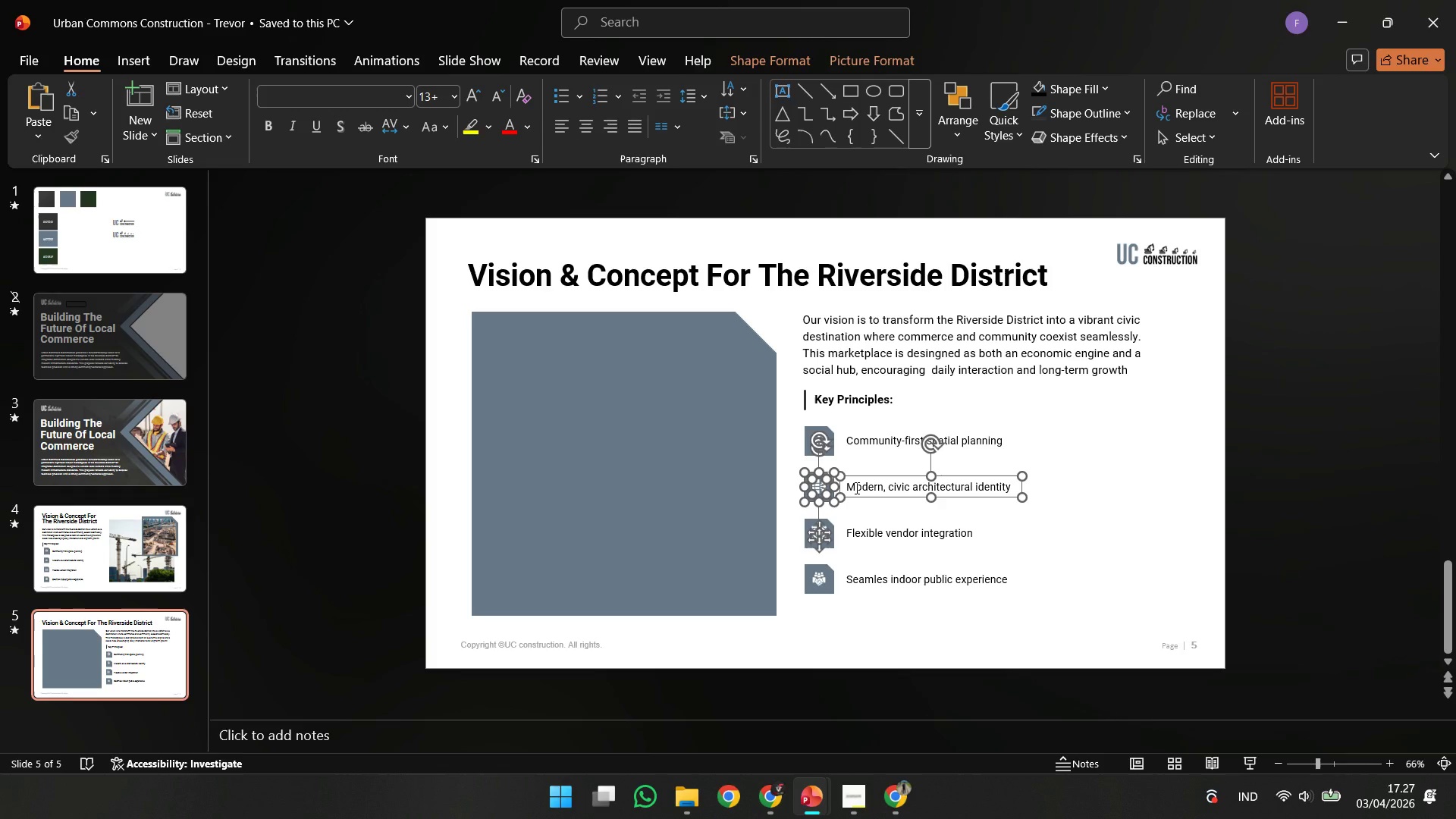 
key(Control+F)
 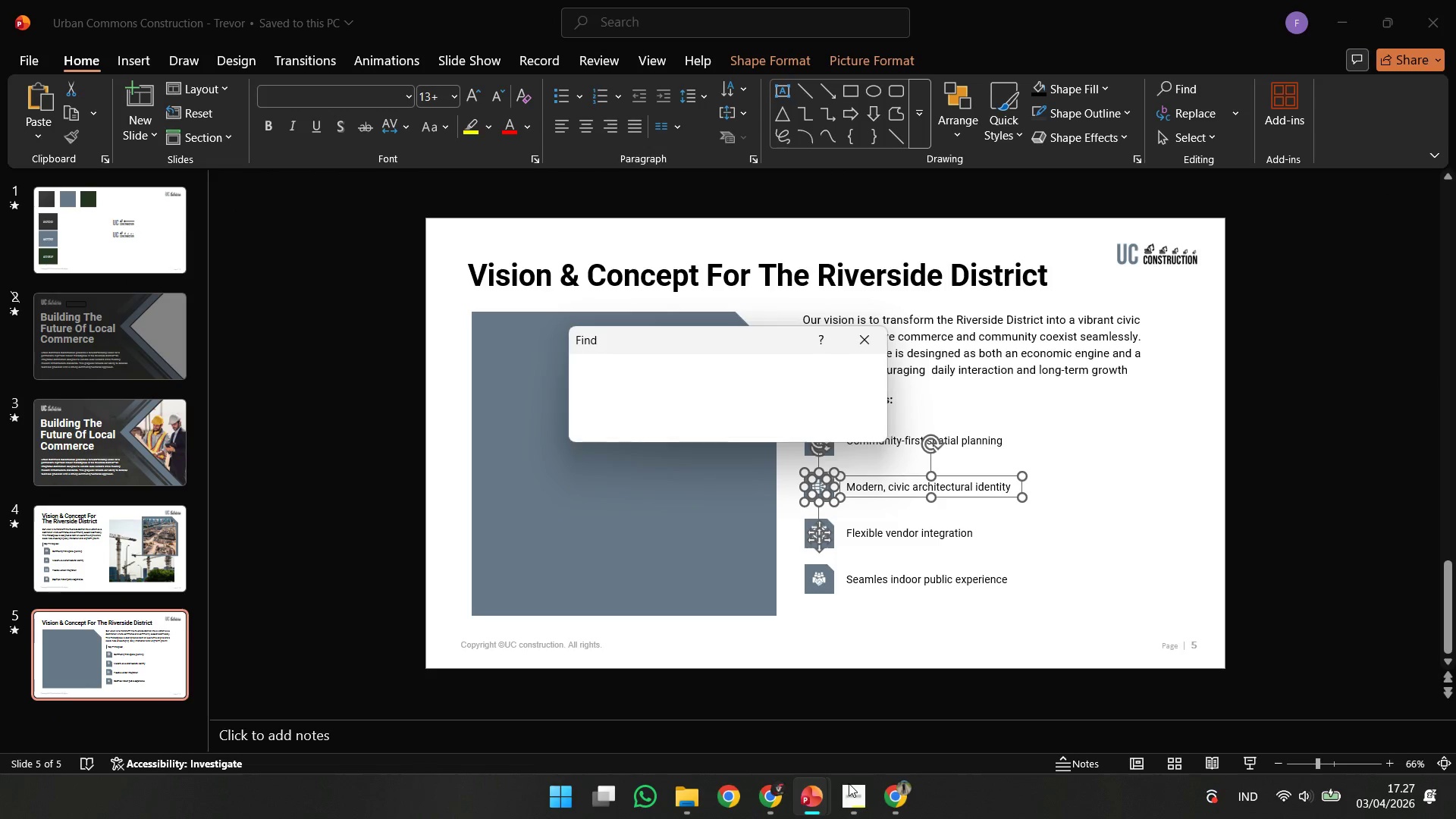 
left_click([849, 783])